 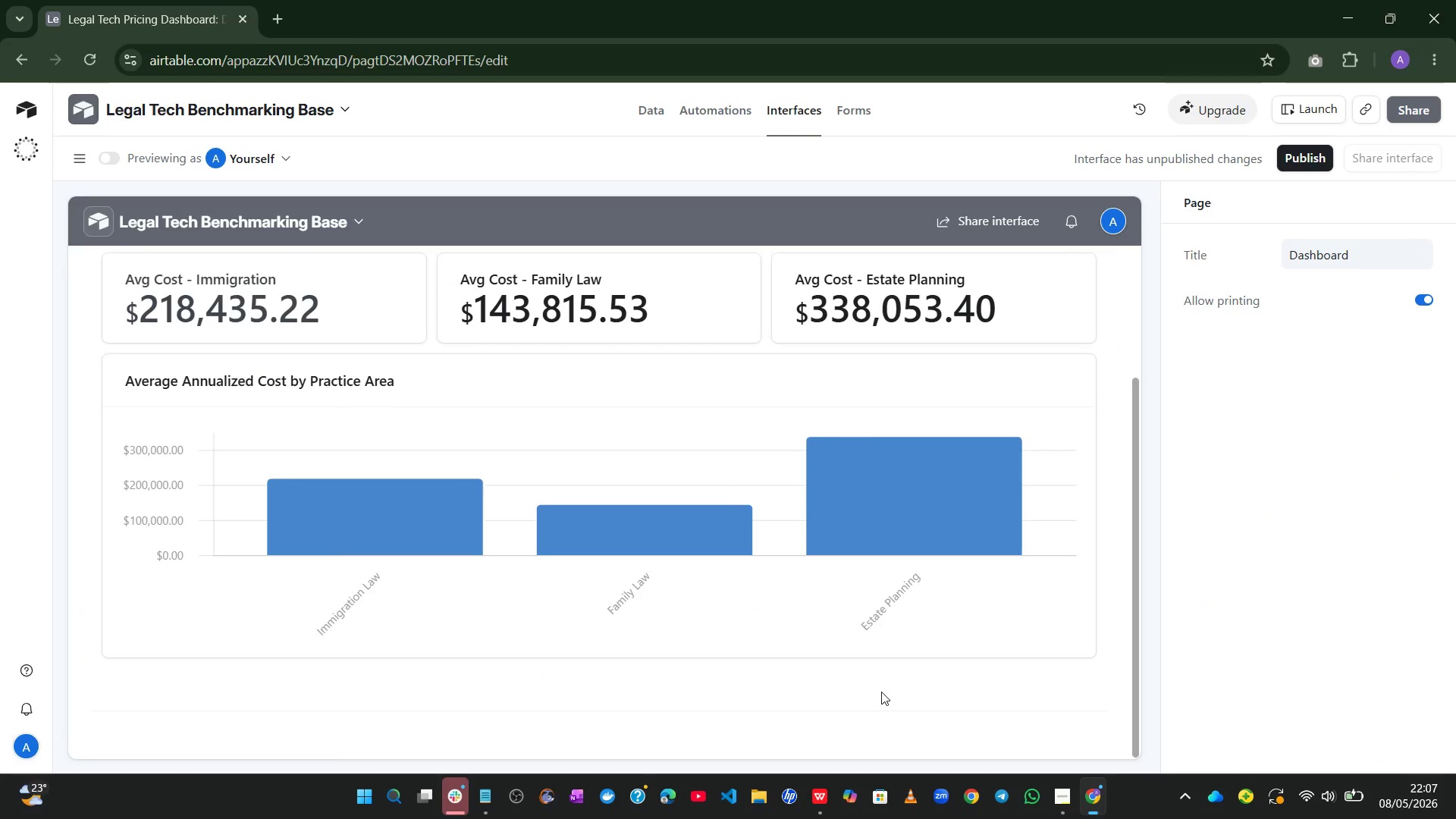 
left_click([607, 657])
 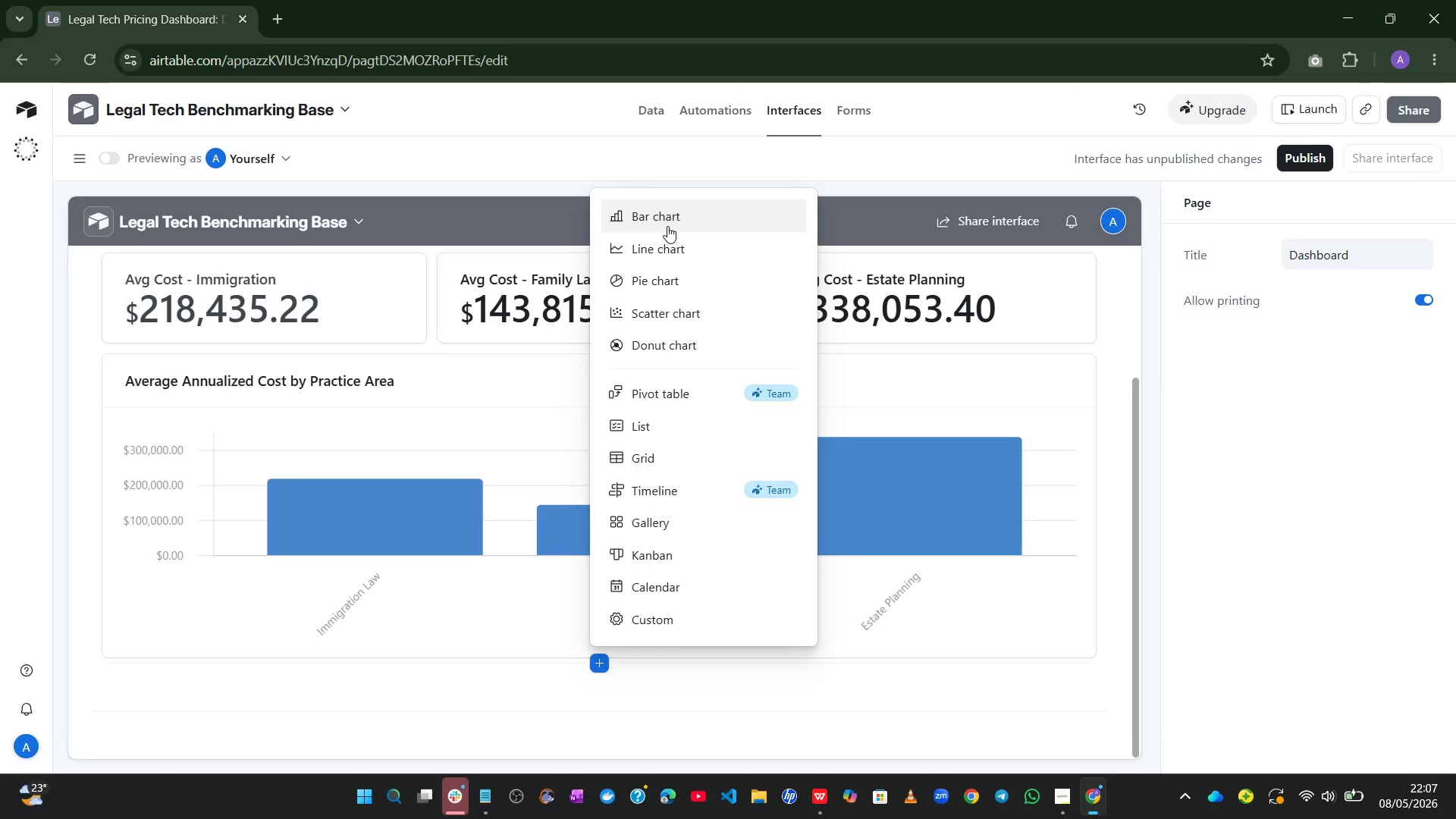 
wait(5.39)
 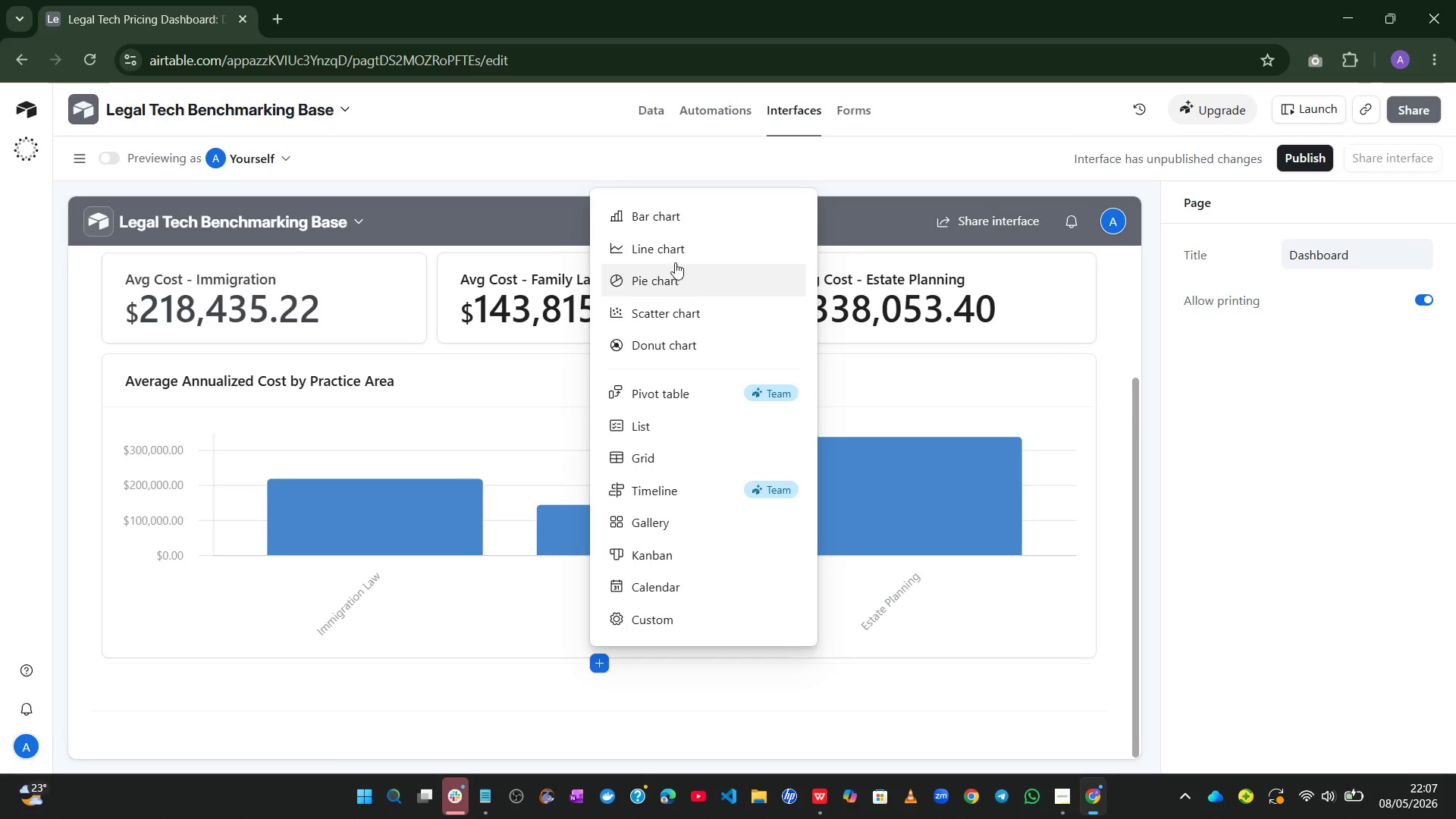 
left_click([667, 226])
 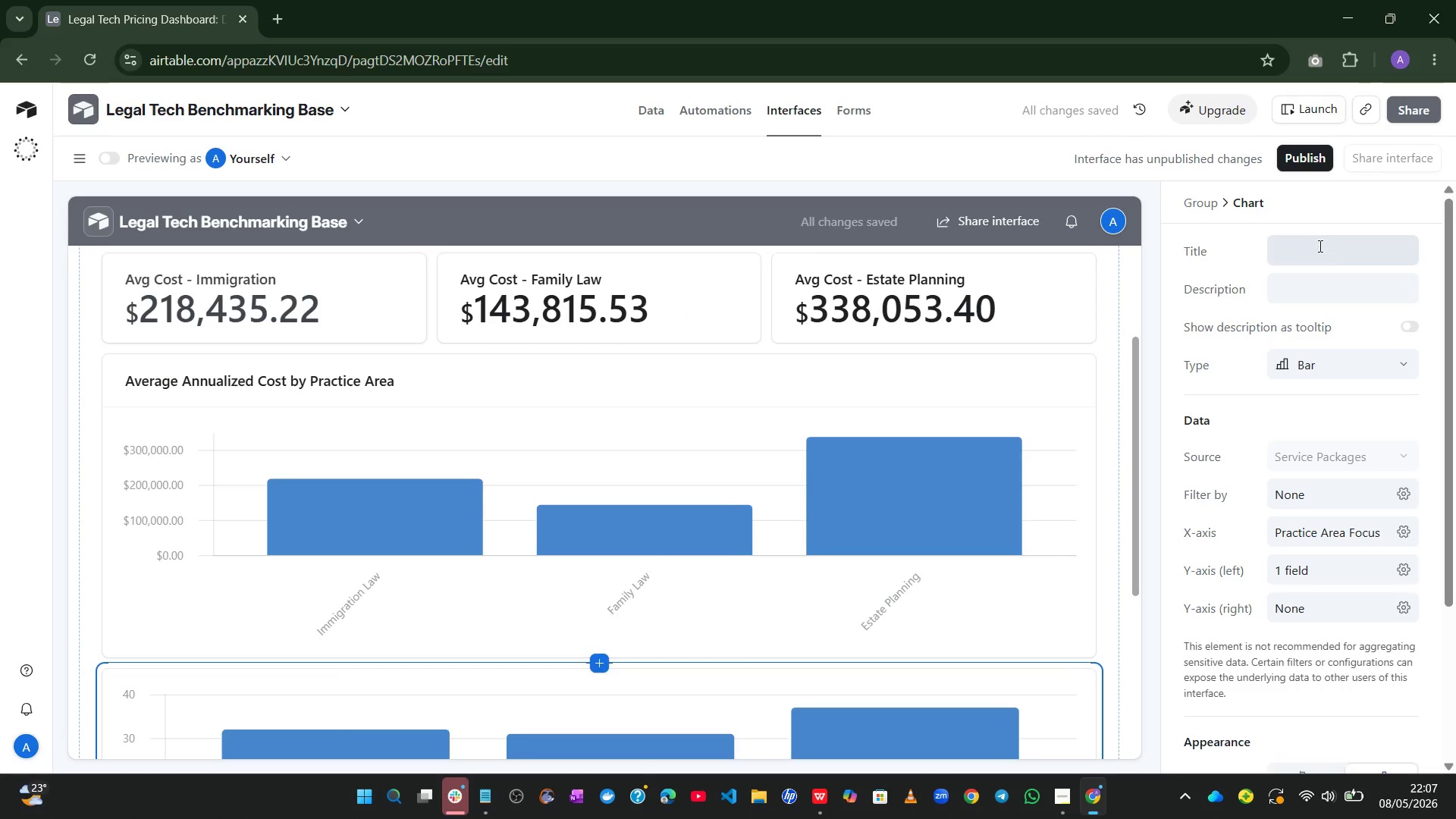 
left_click([1319, 246])
 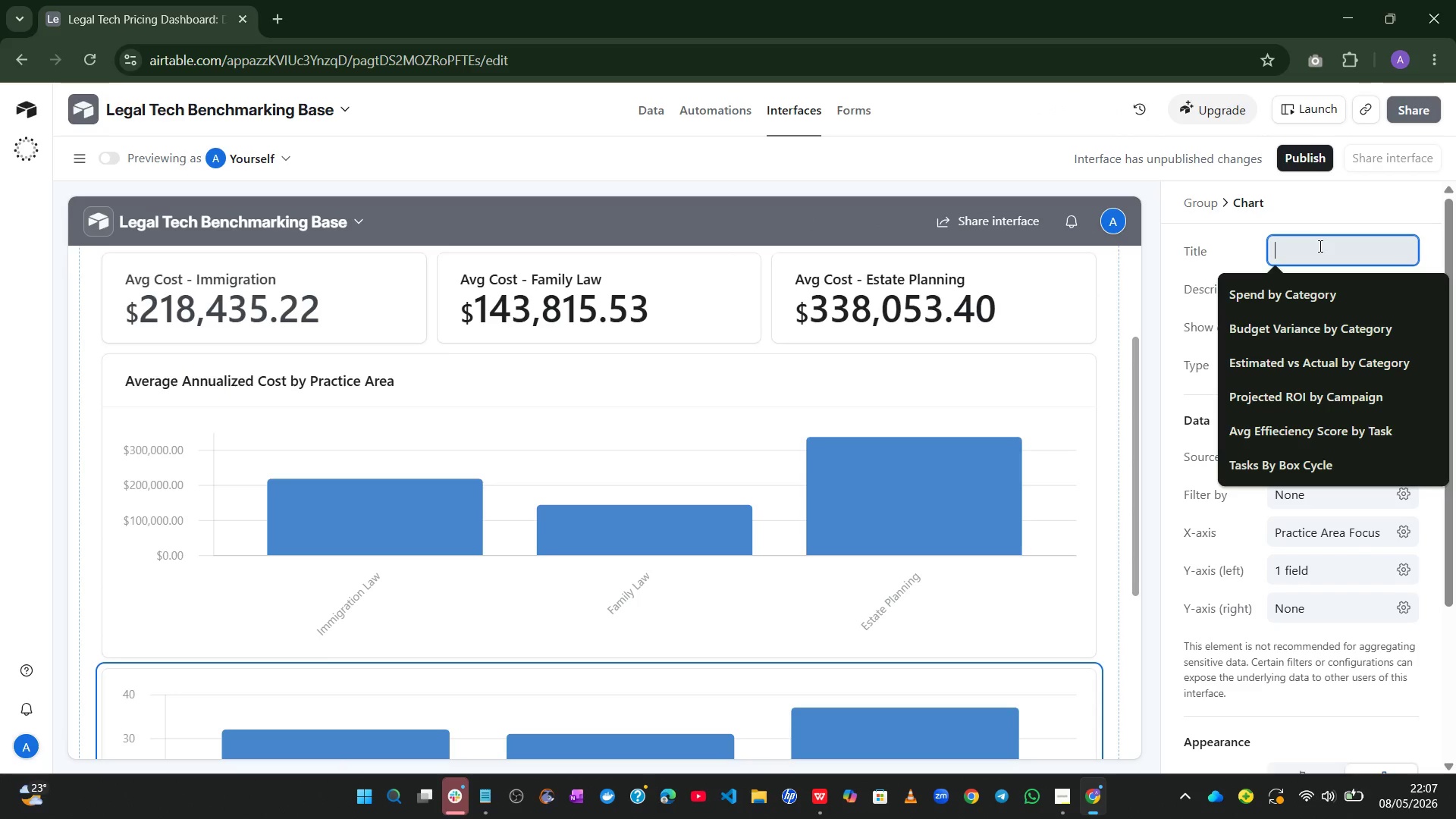 
wait(6.12)
 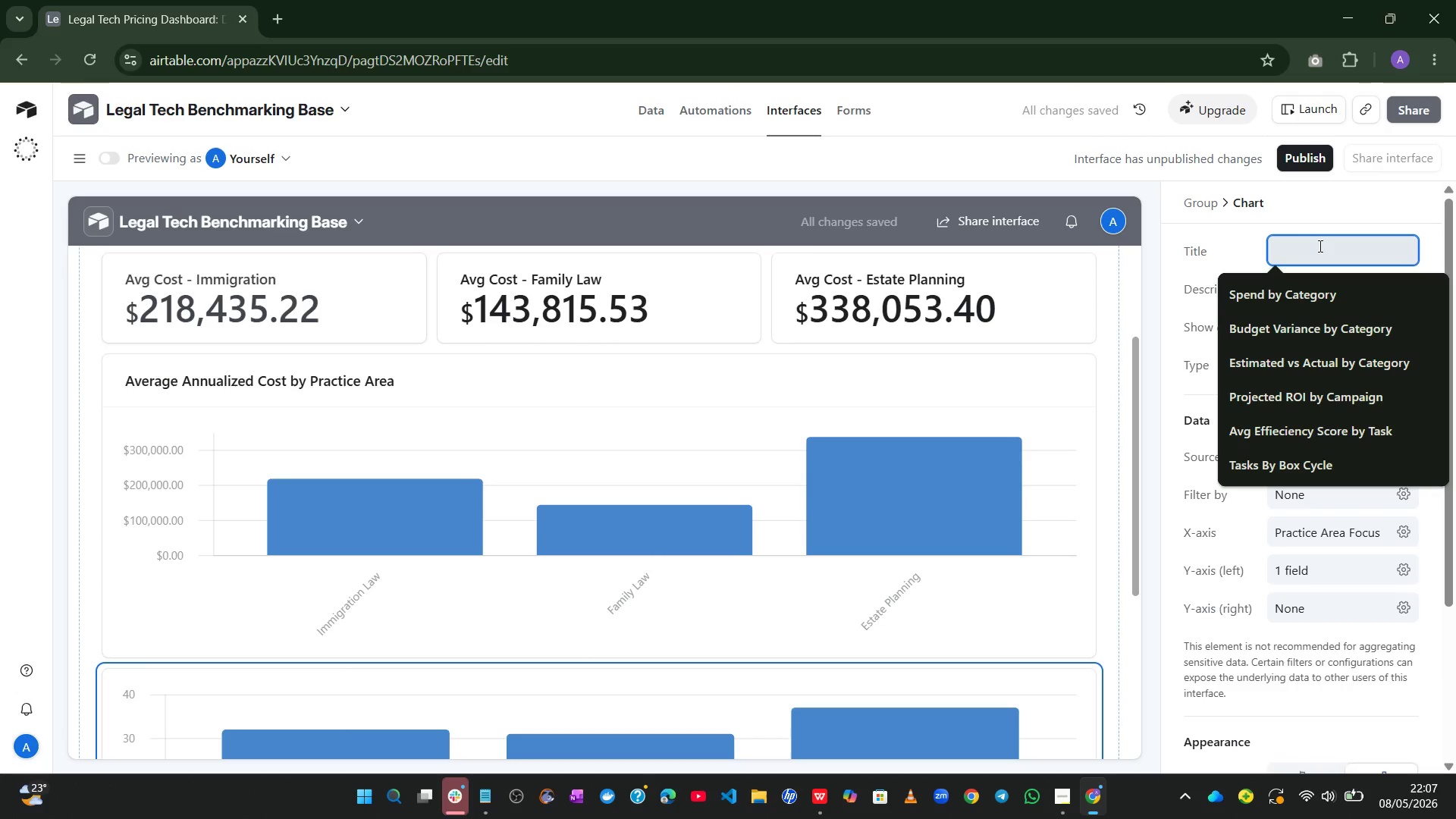 
type(Avf)
key(Backspace)
type(g Cost by Tier Classification)
 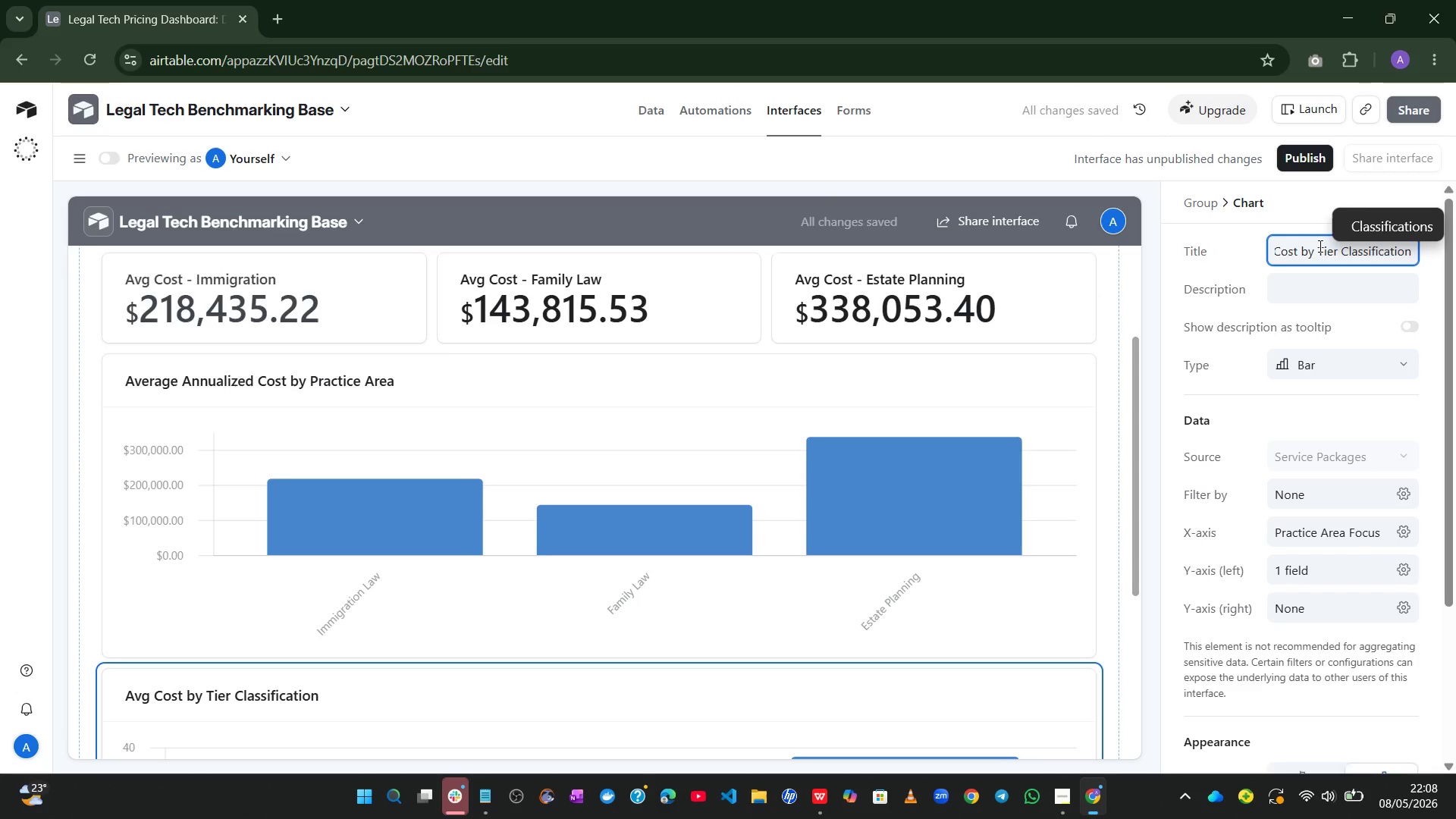 
left_click([1375, 400])
 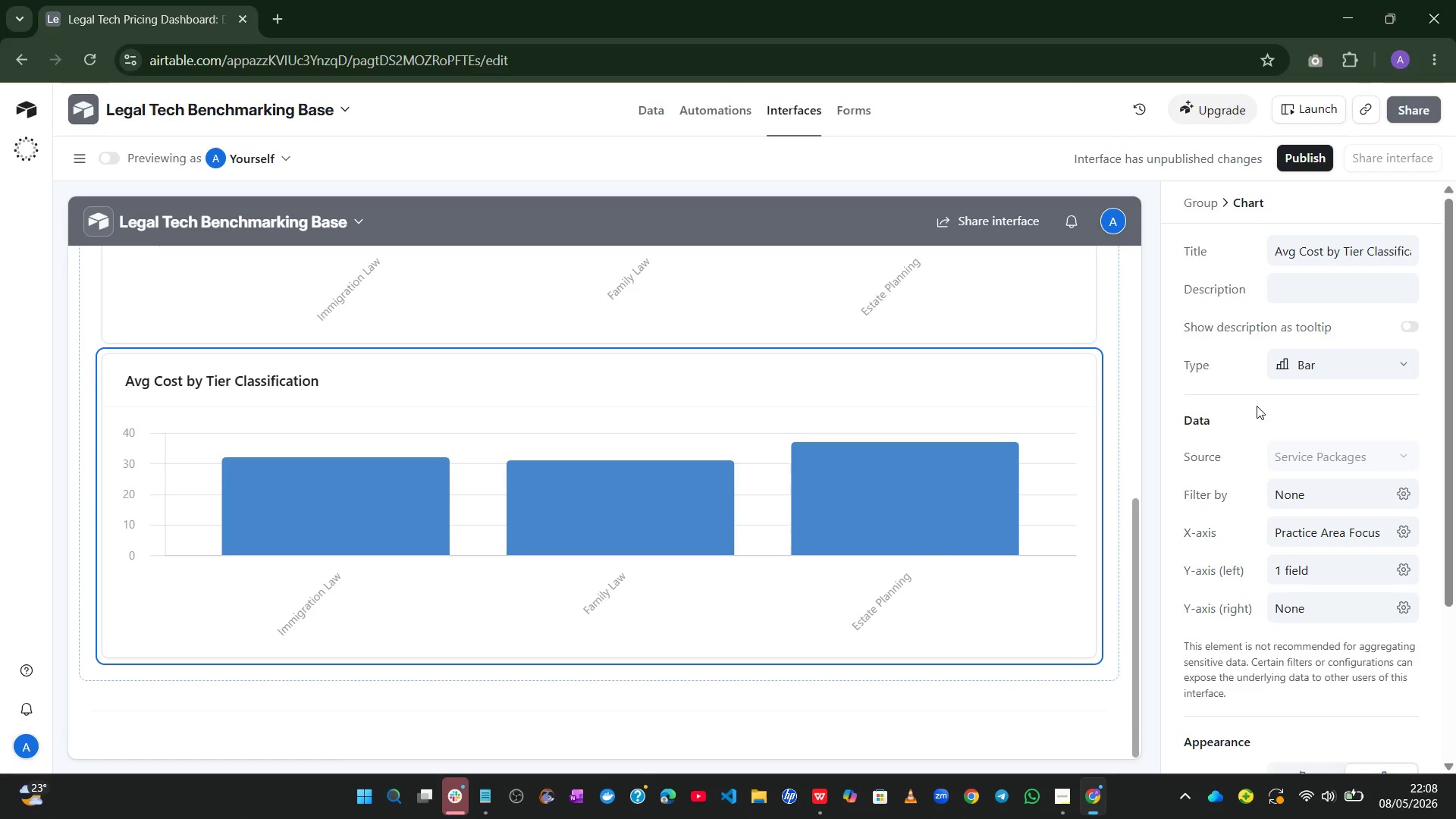 
wait(14.09)
 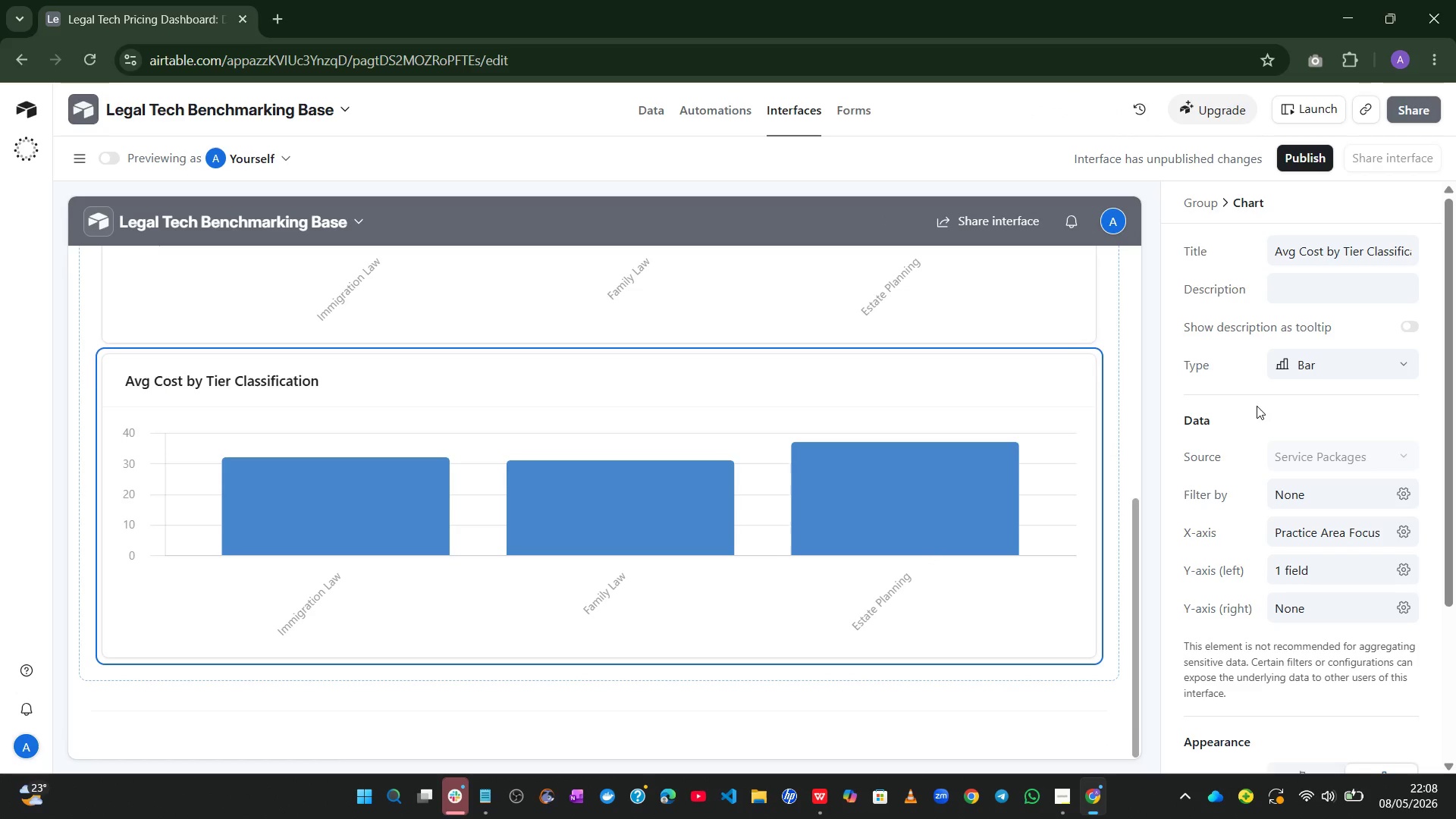 
left_click([1409, 526])
 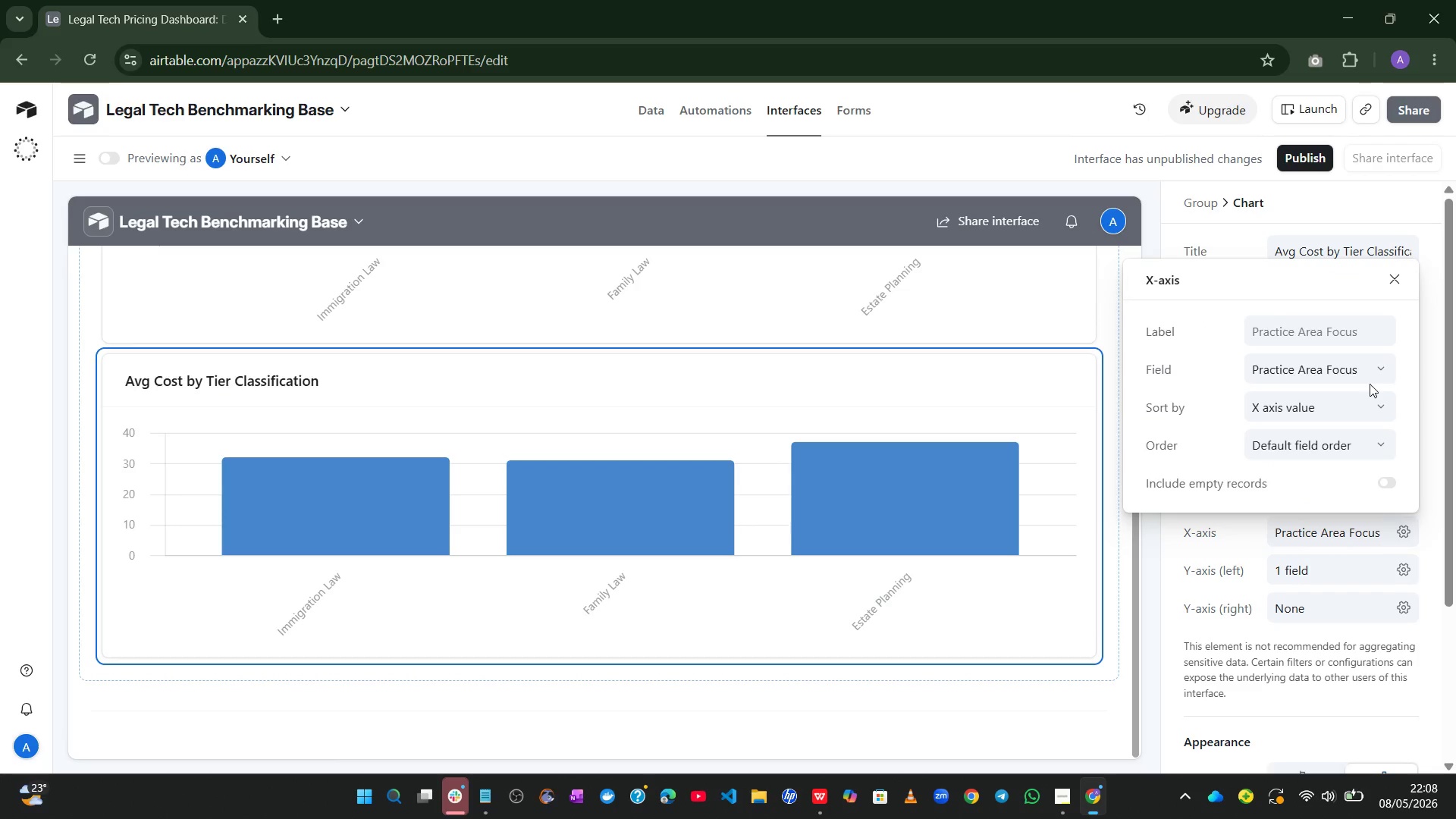 
left_click([1371, 378])
 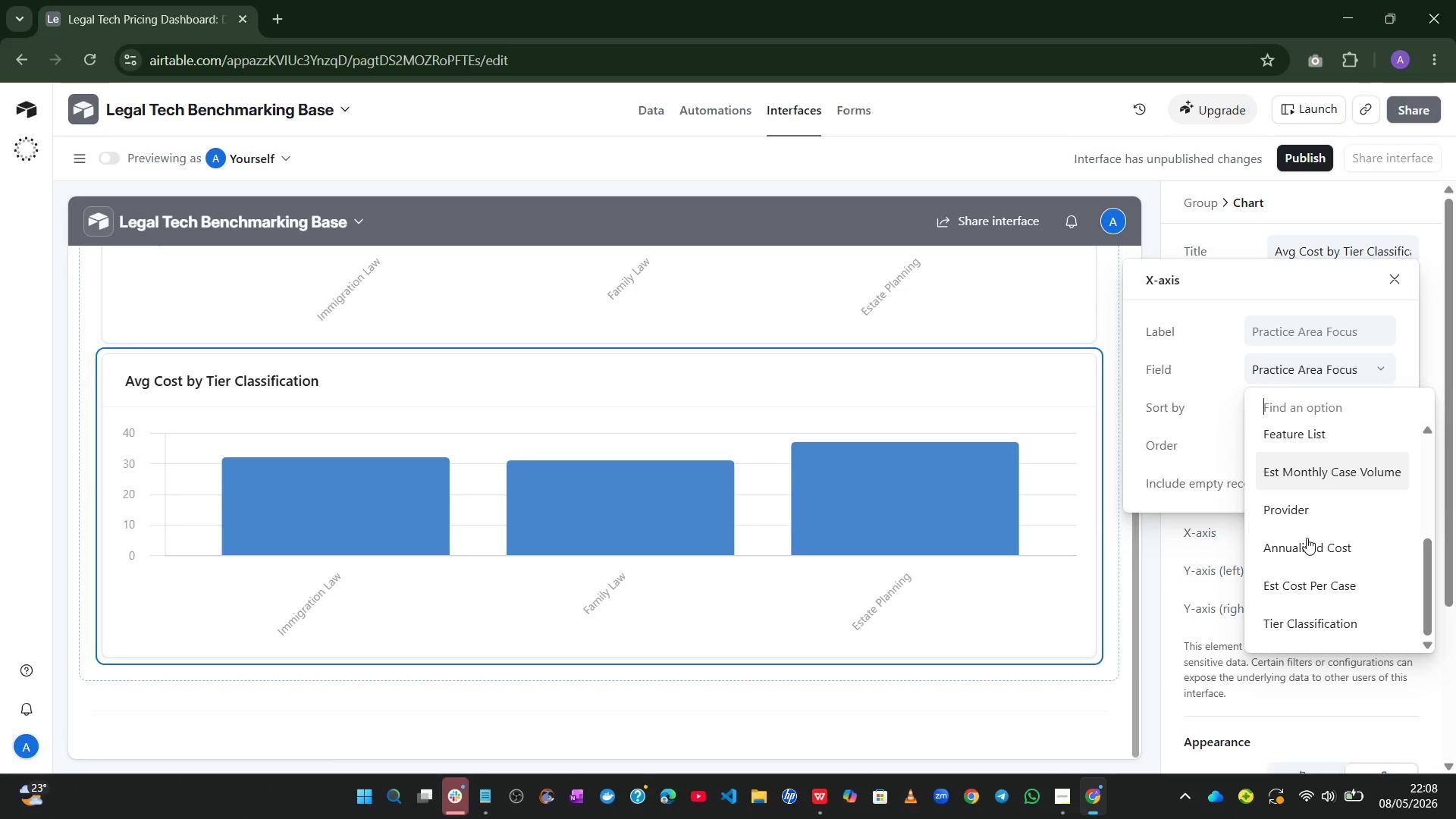 
left_click([1303, 618])
 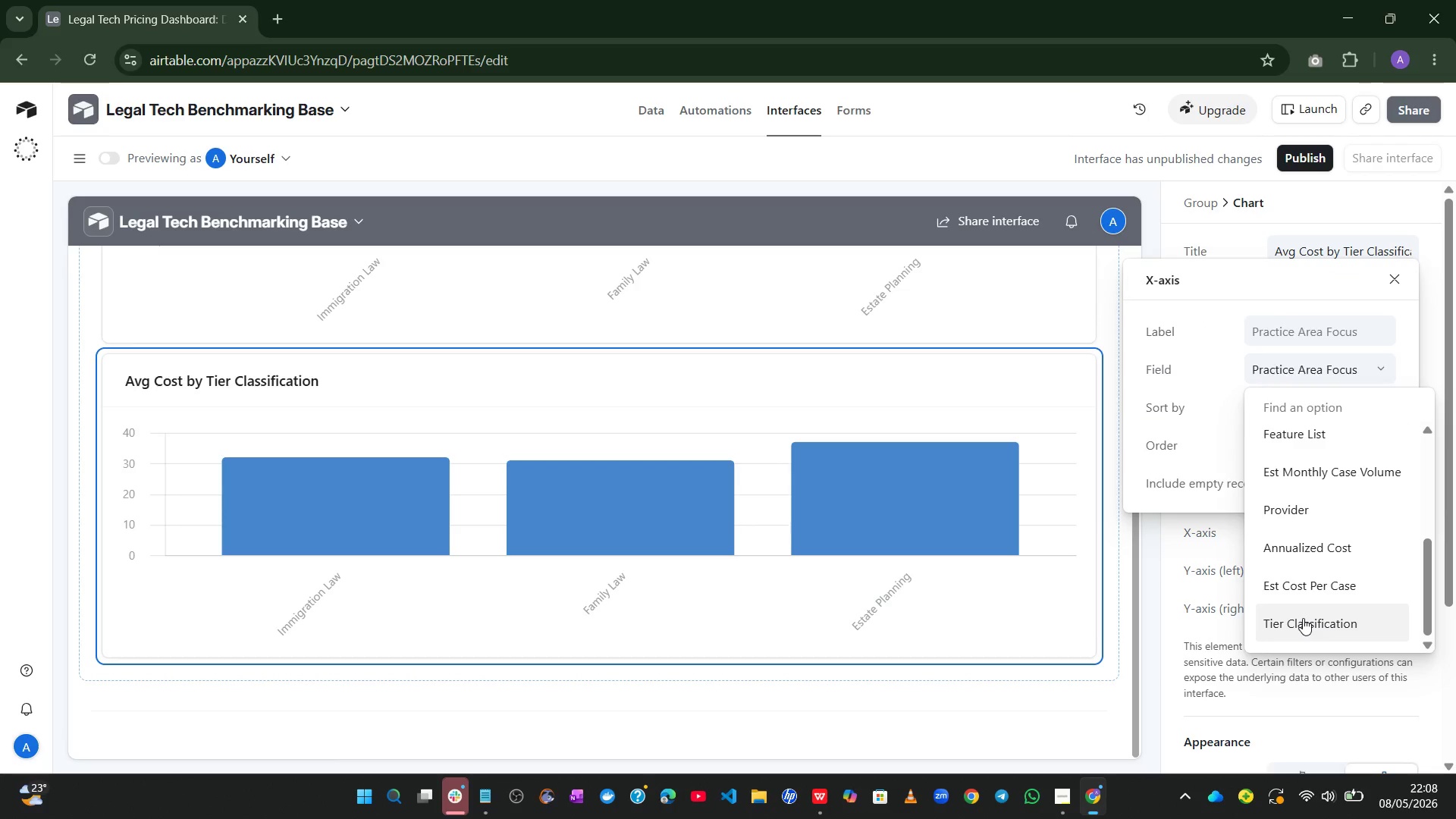 
mouse_move([1320, 611])
 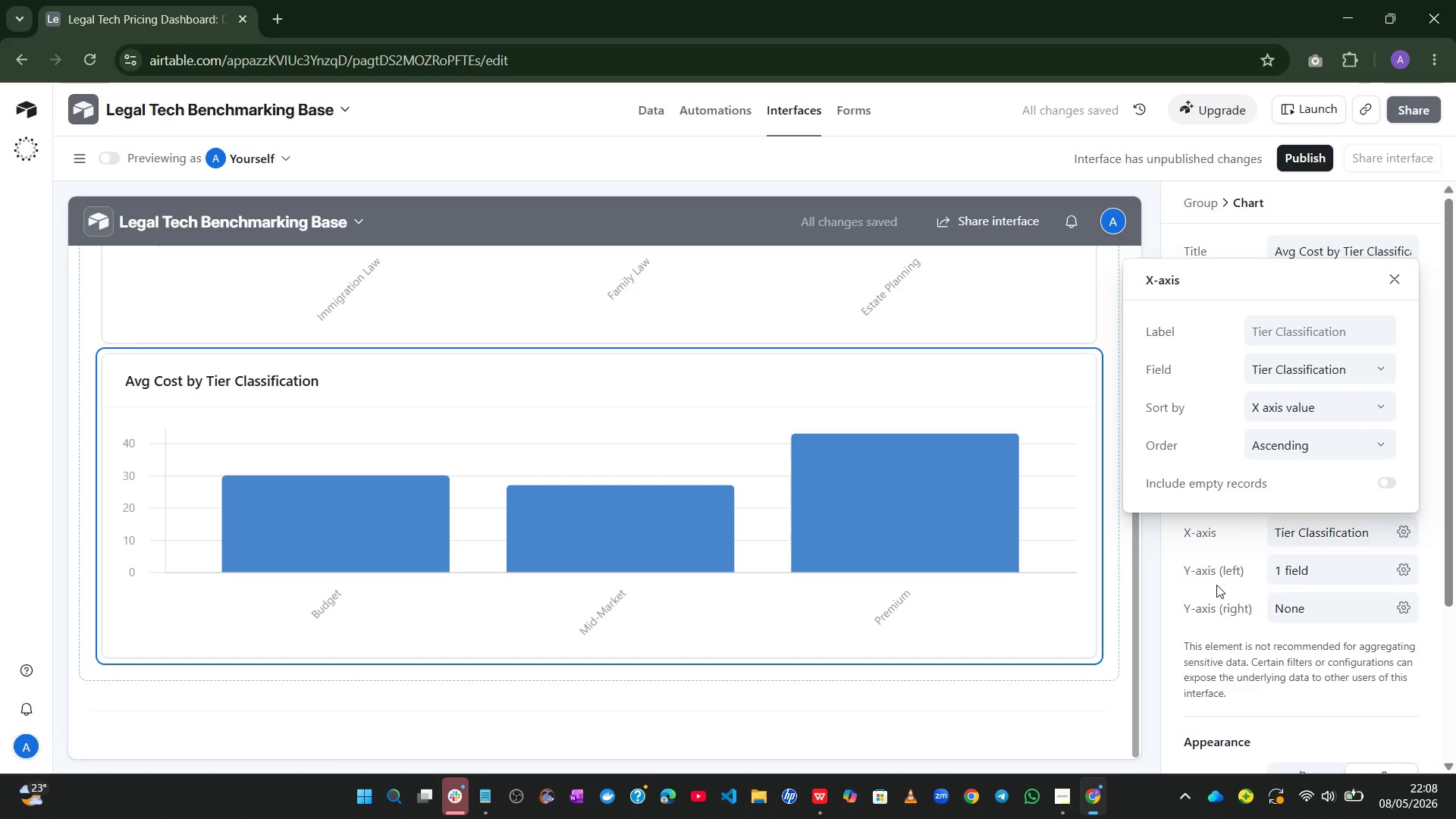 
left_click([1246, 535])
 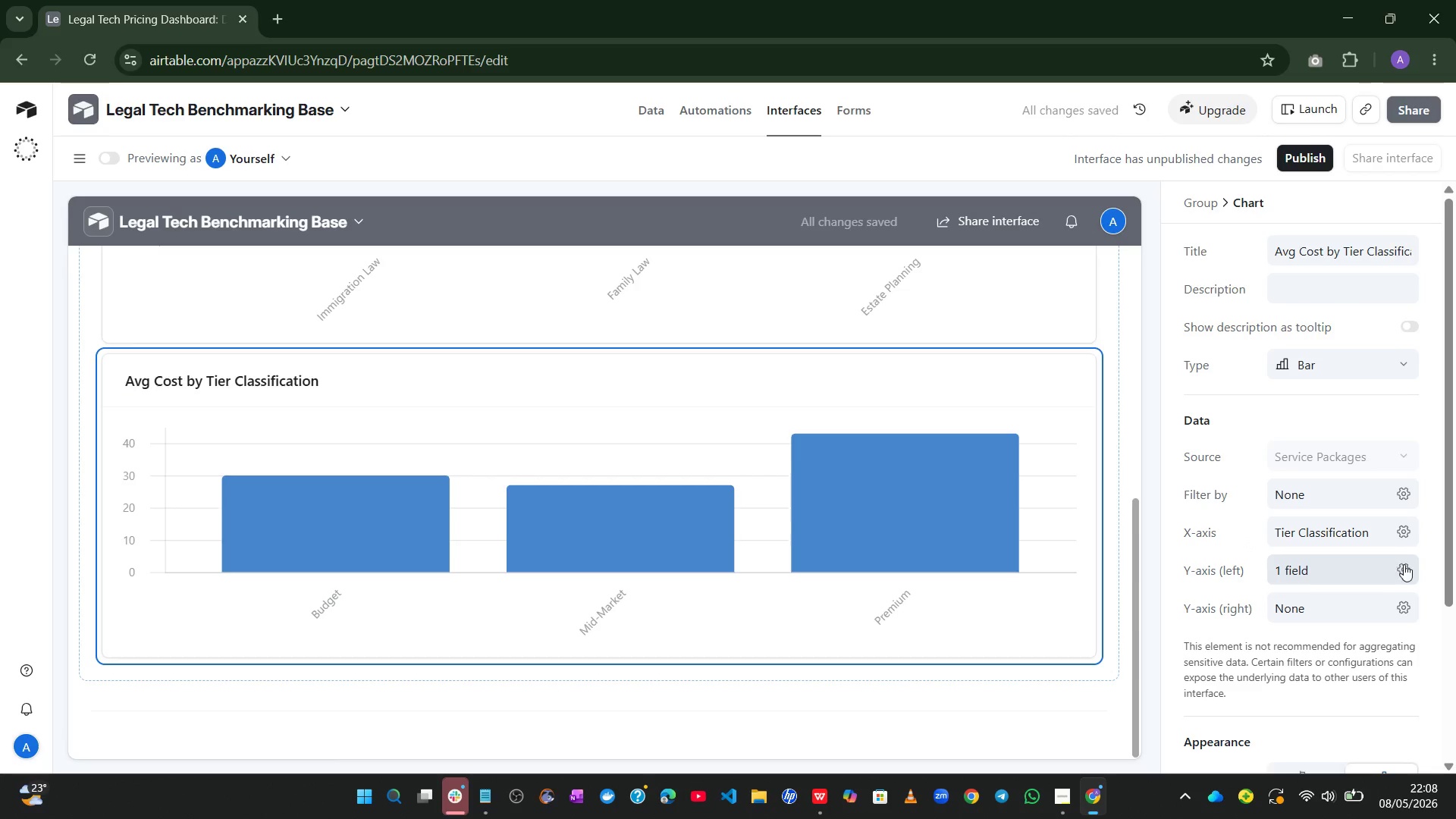 
left_click([1408, 564])
 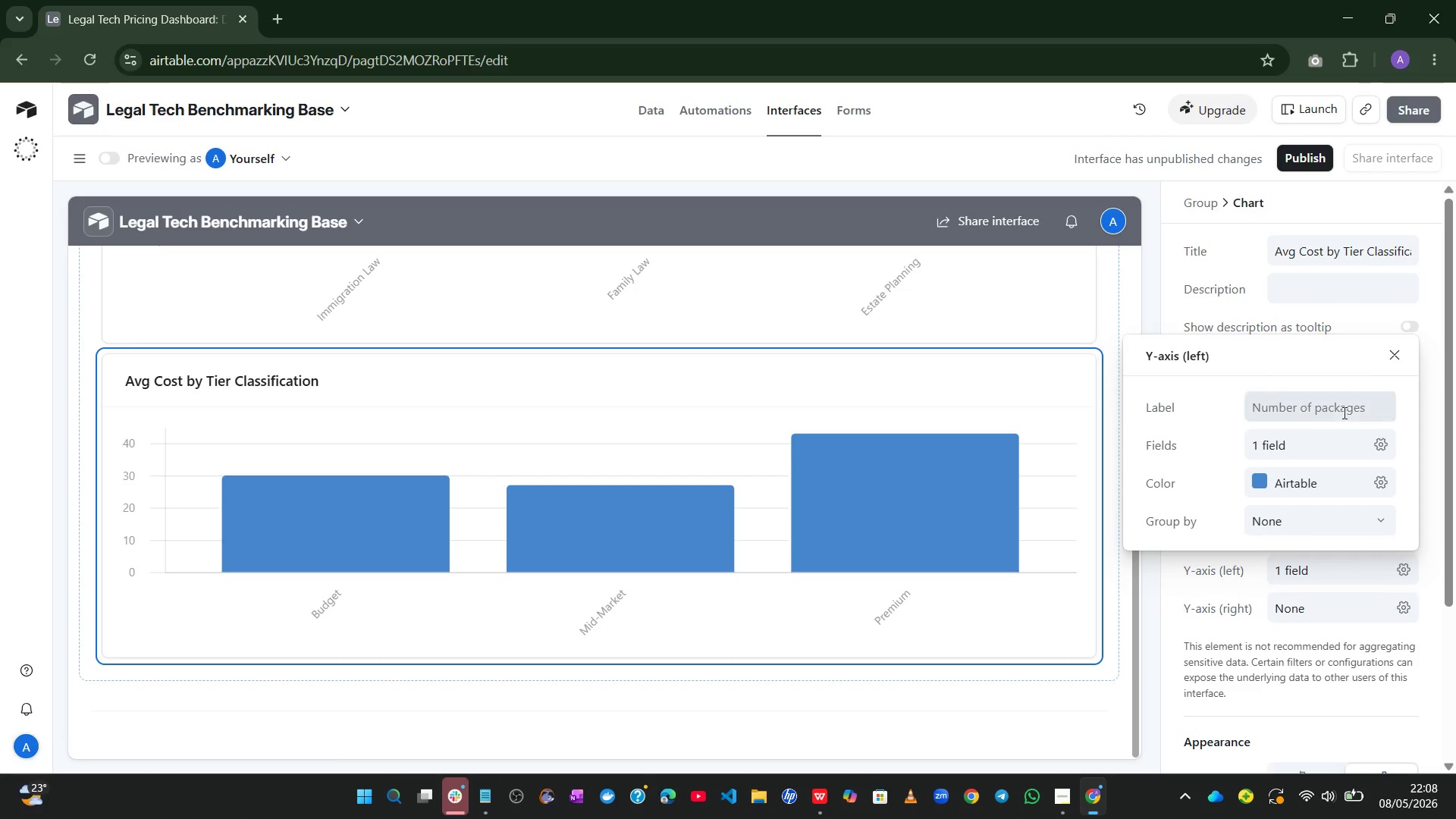 
wait(5.02)
 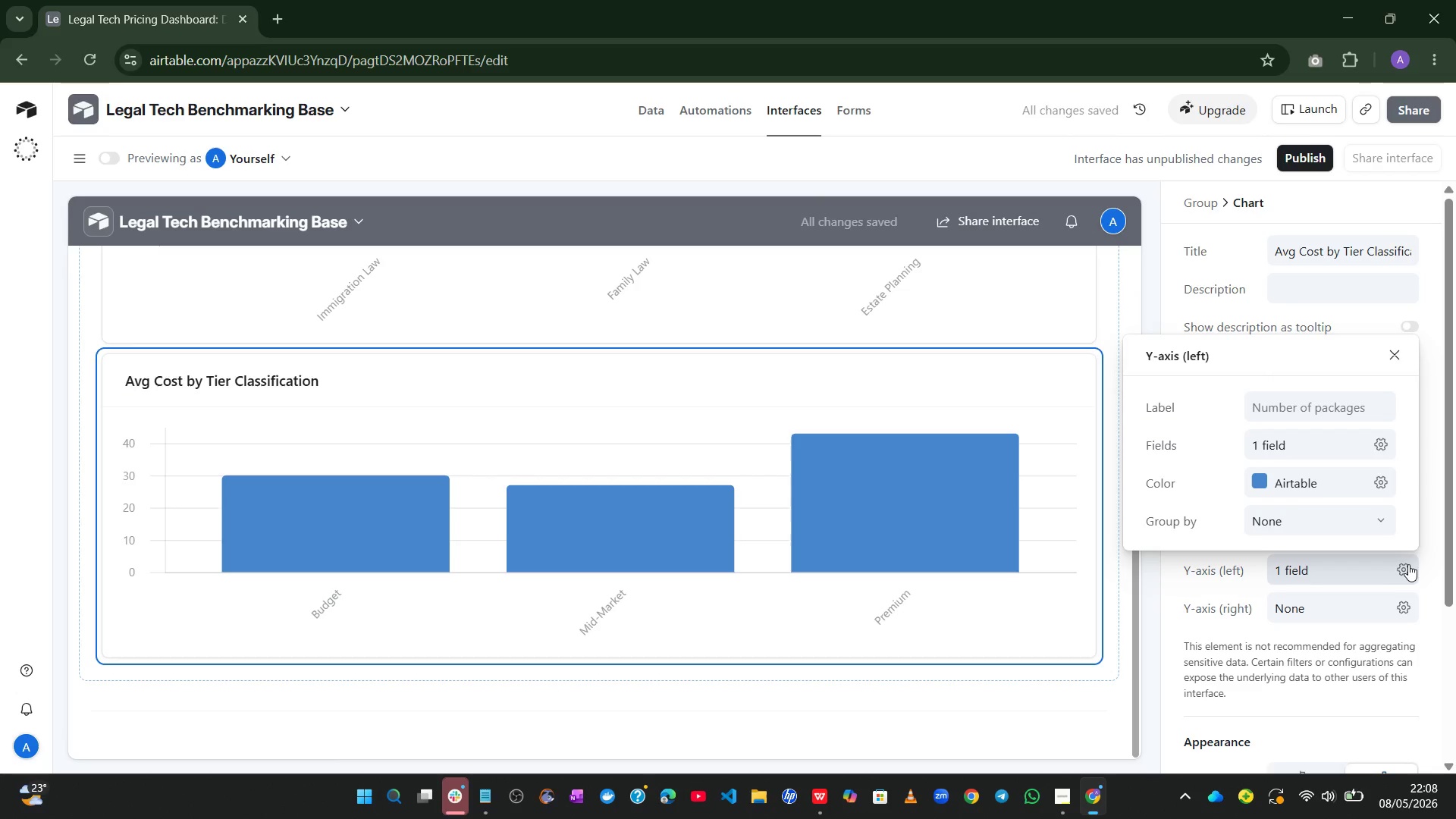 
left_click([1378, 444])
 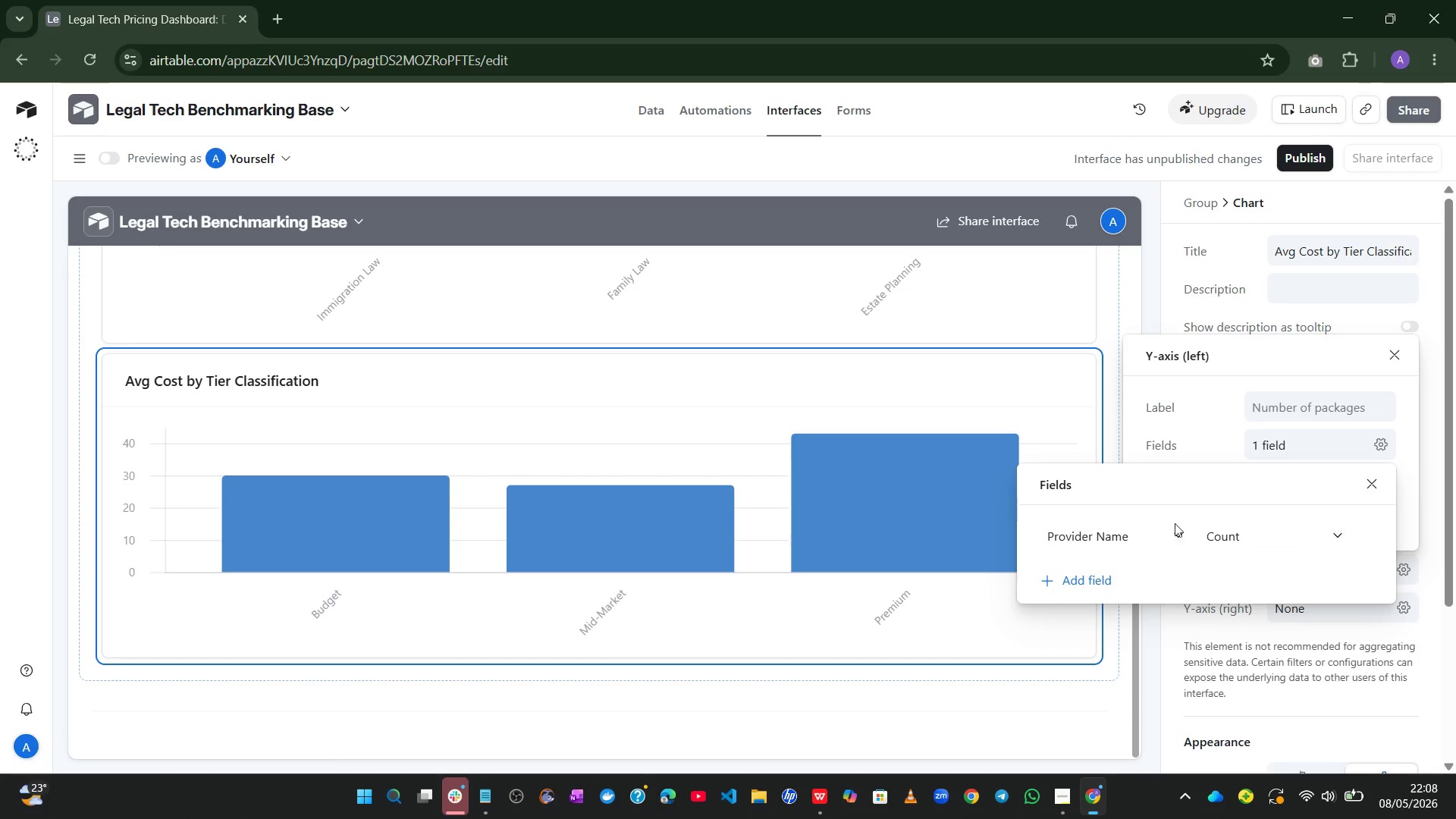 
left_click([1144, 529])
 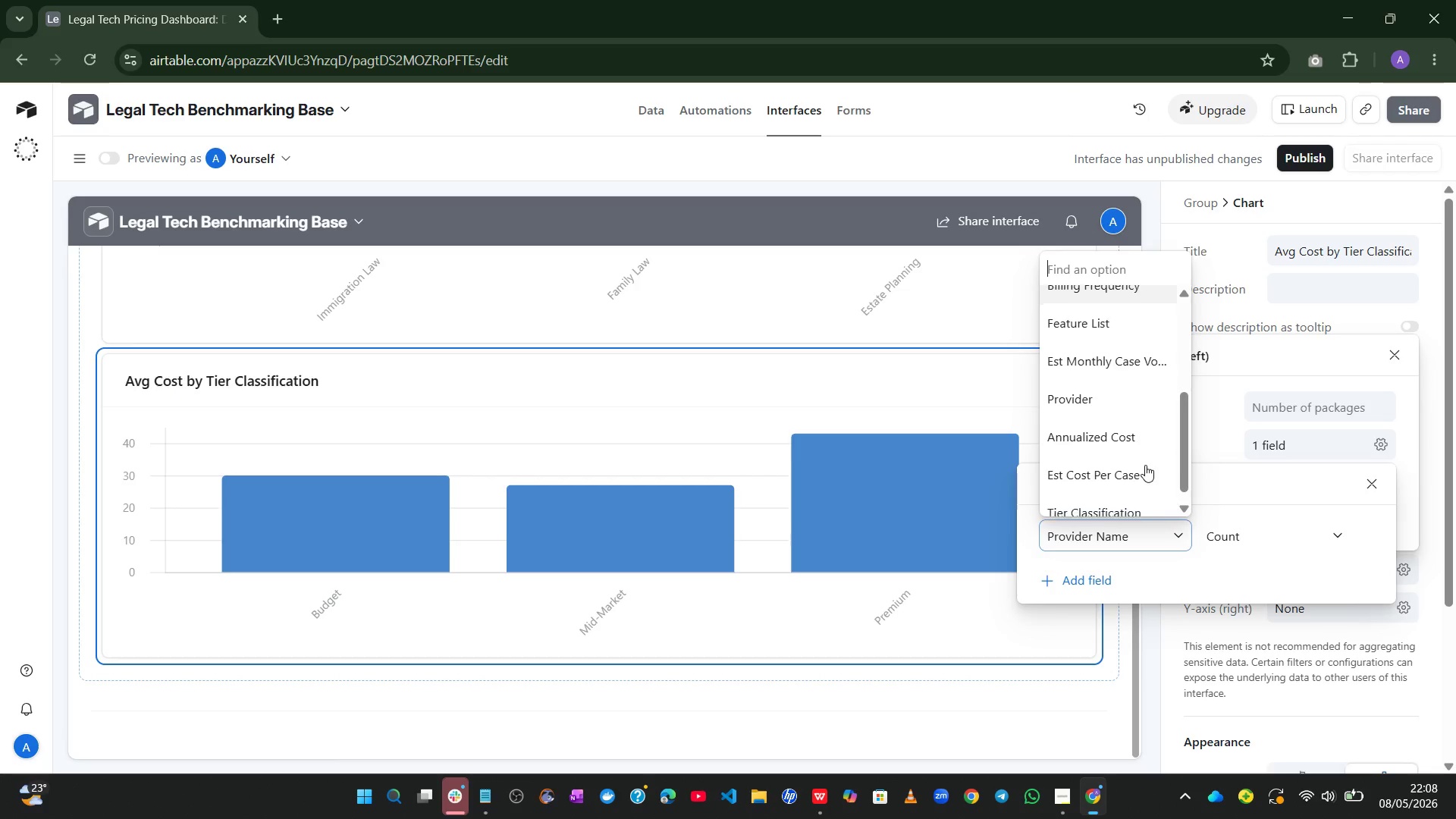 
left_click([1119, 422])
 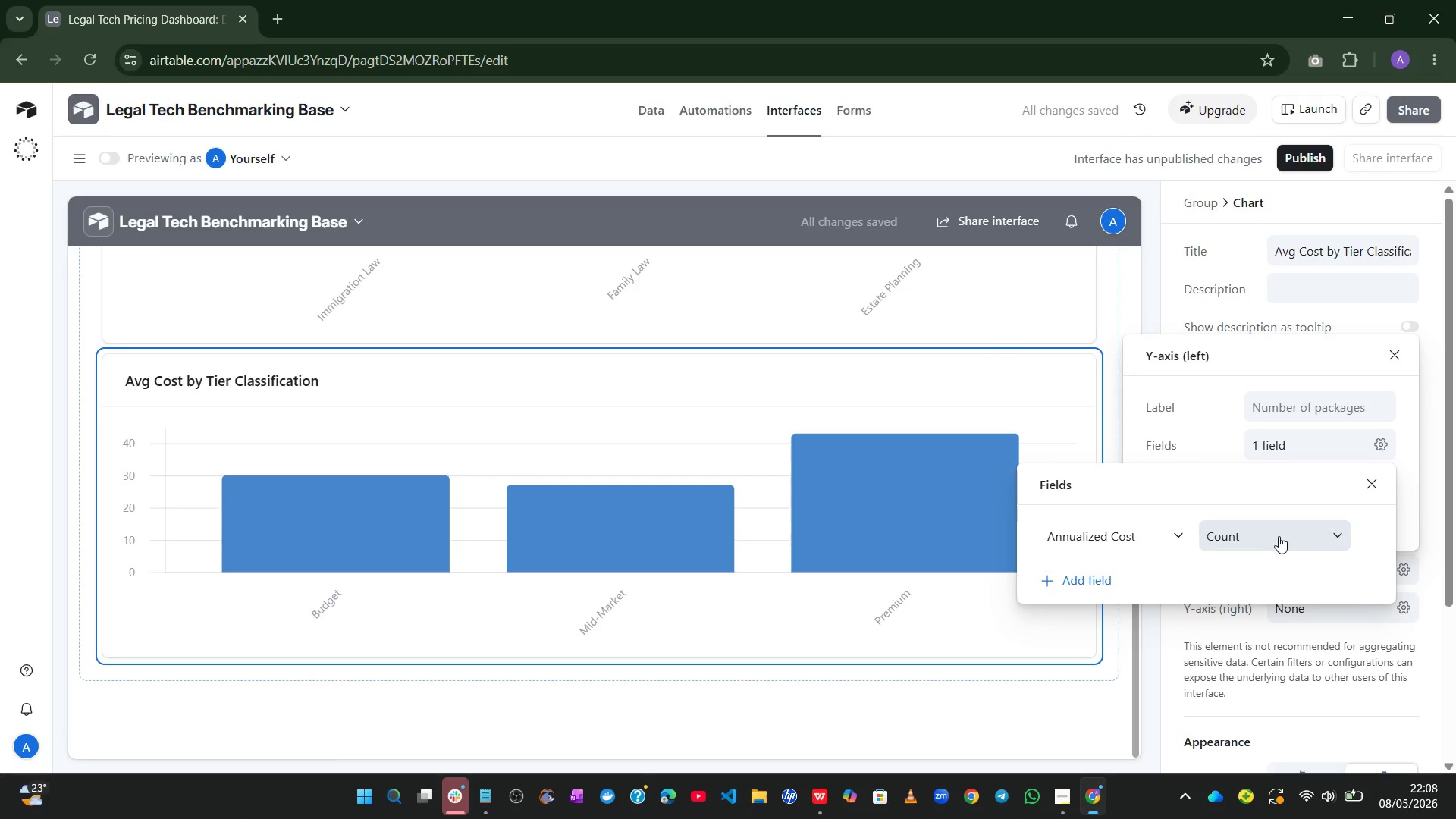 
left_click([1316, 549])
 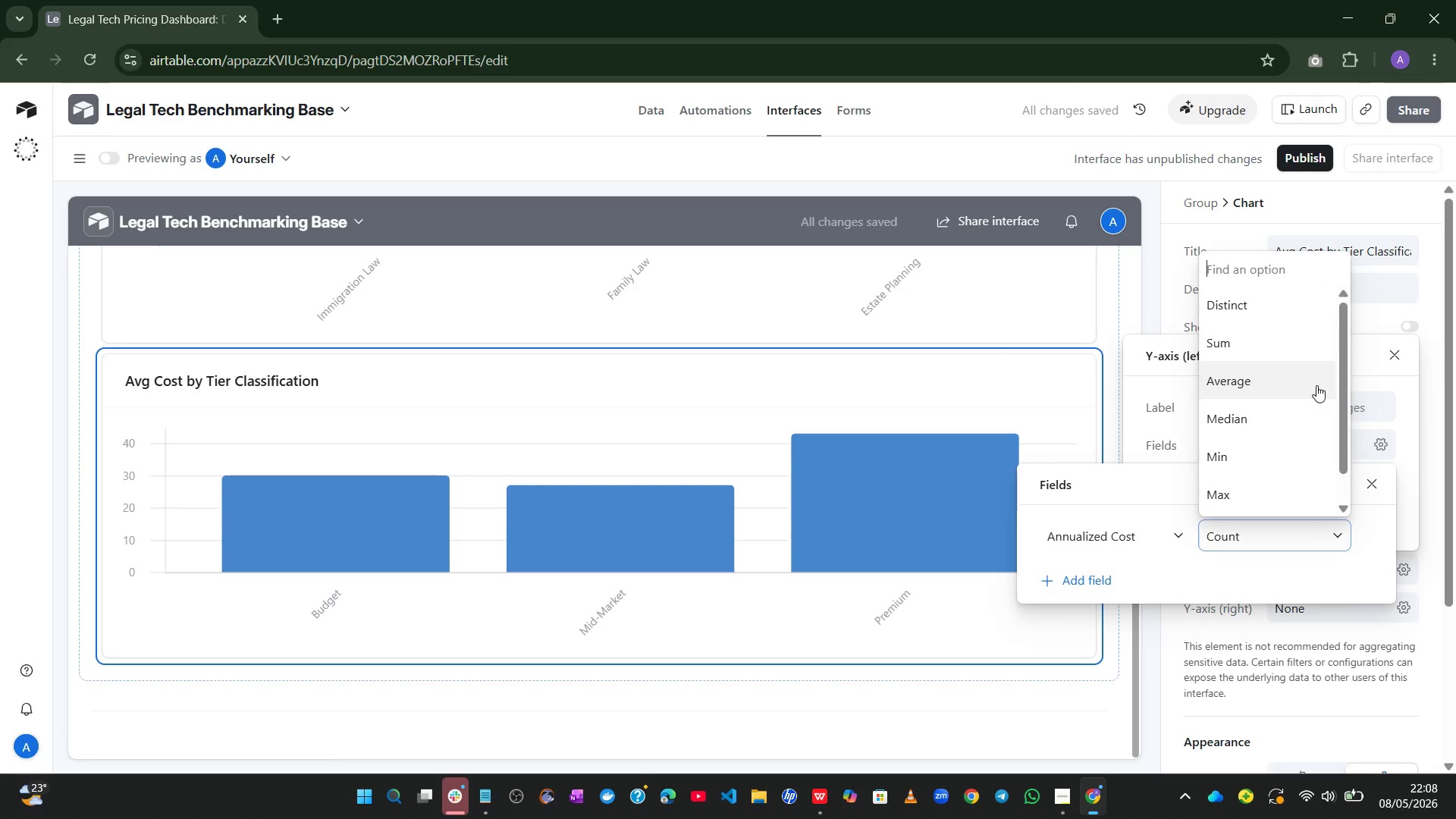 
left_click([1312, 382])
 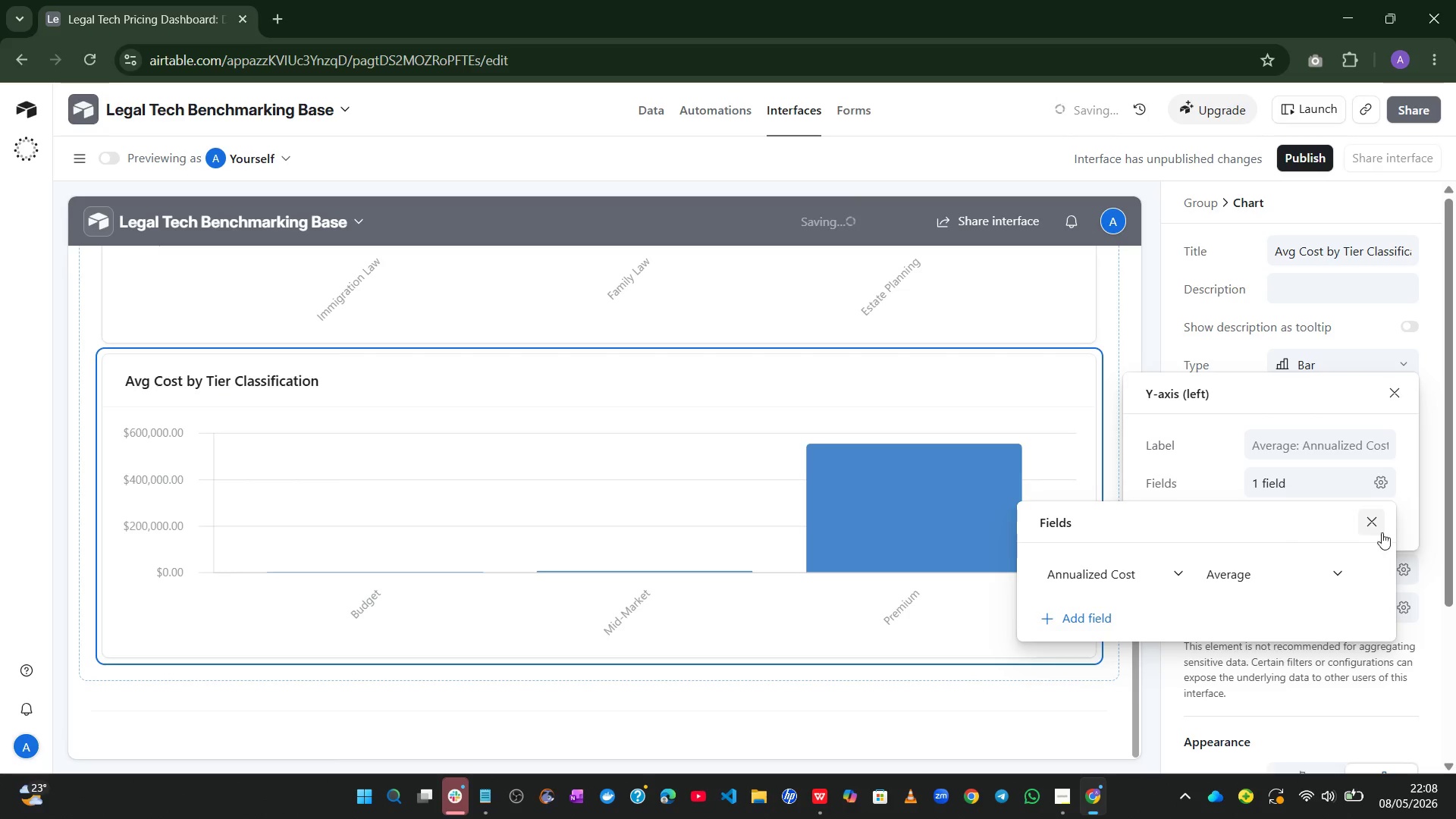 
left_click([1370, 526])
 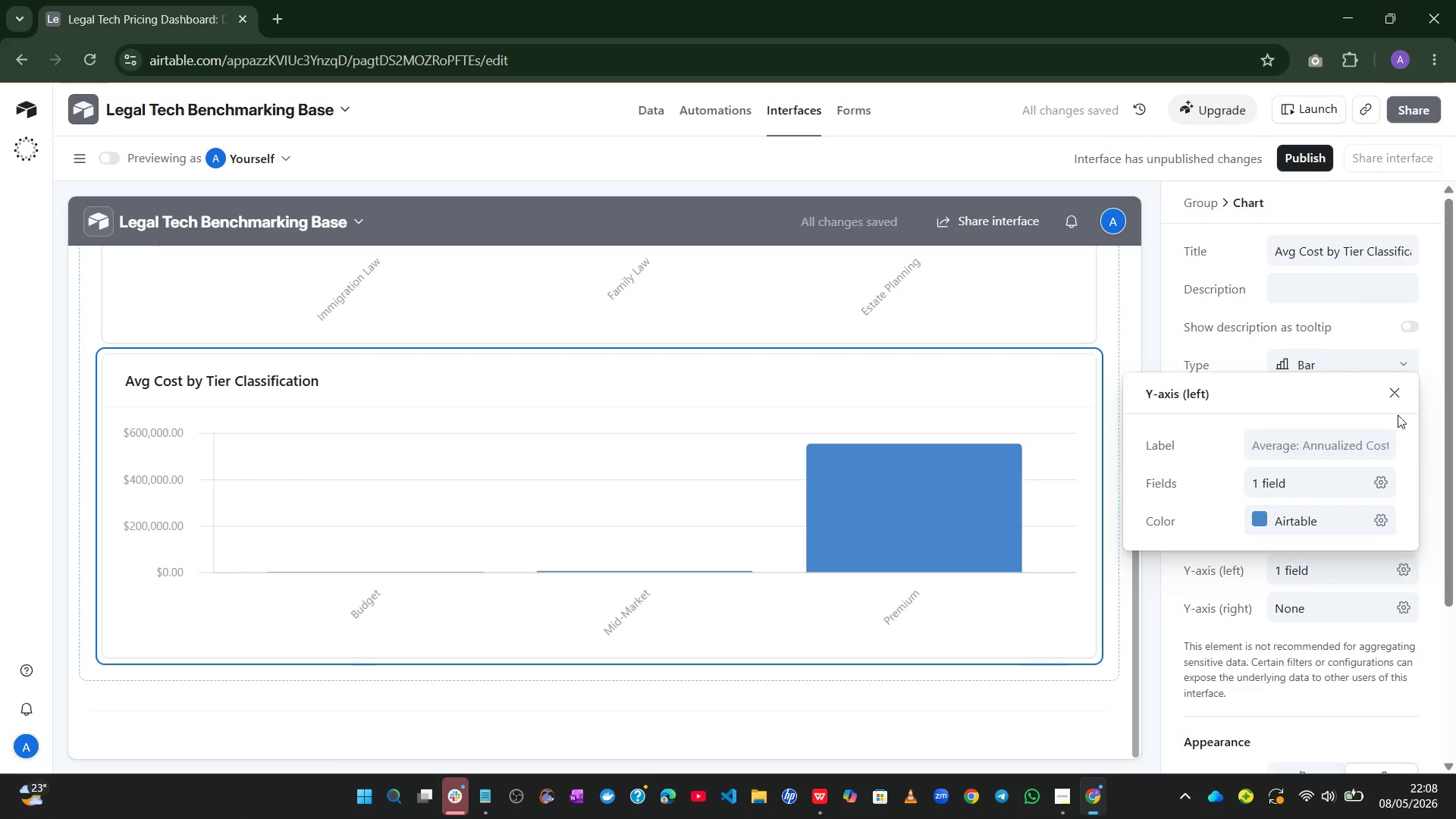 
left_click([1400, 389])
 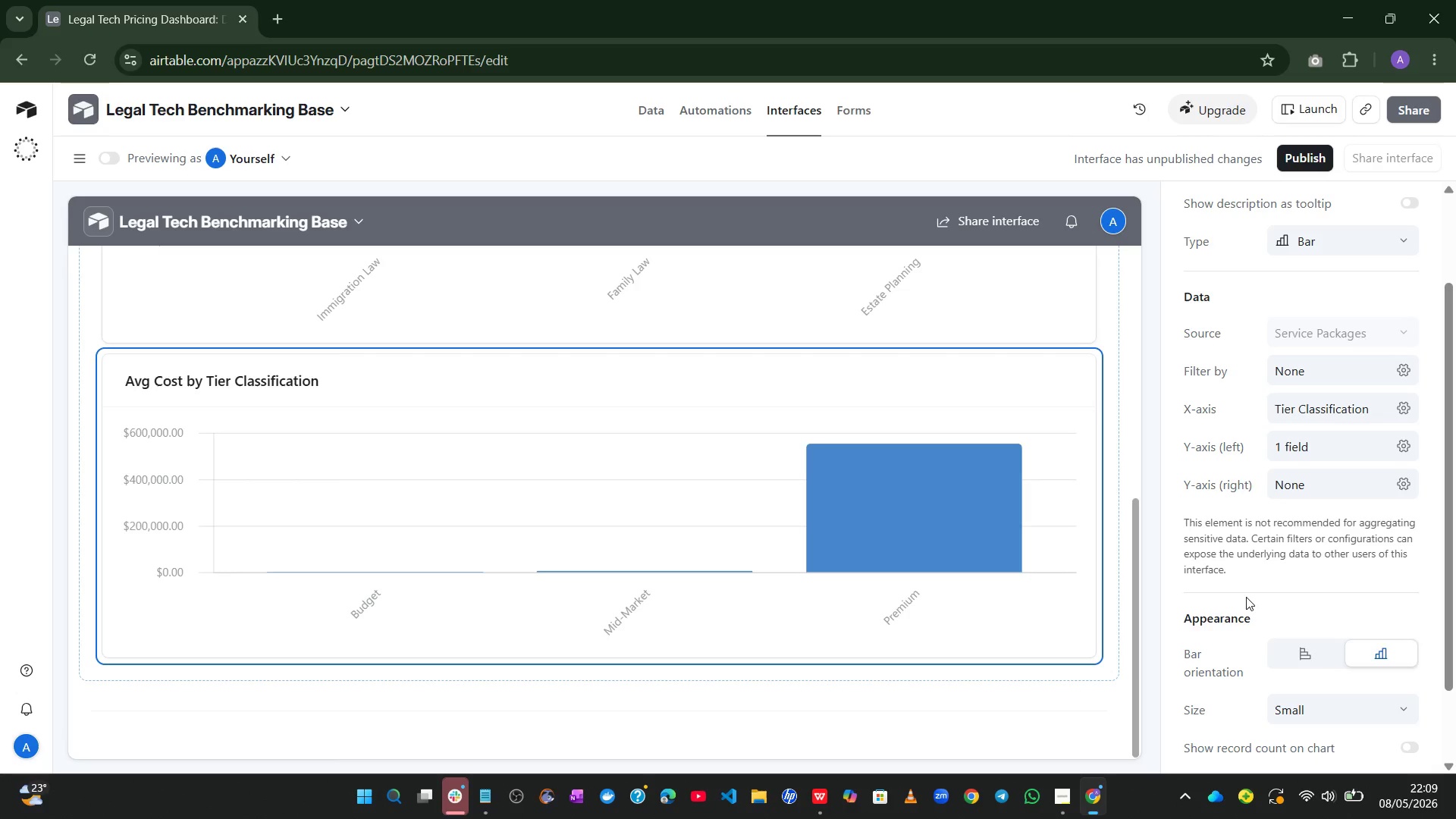 
wait(21.23)
 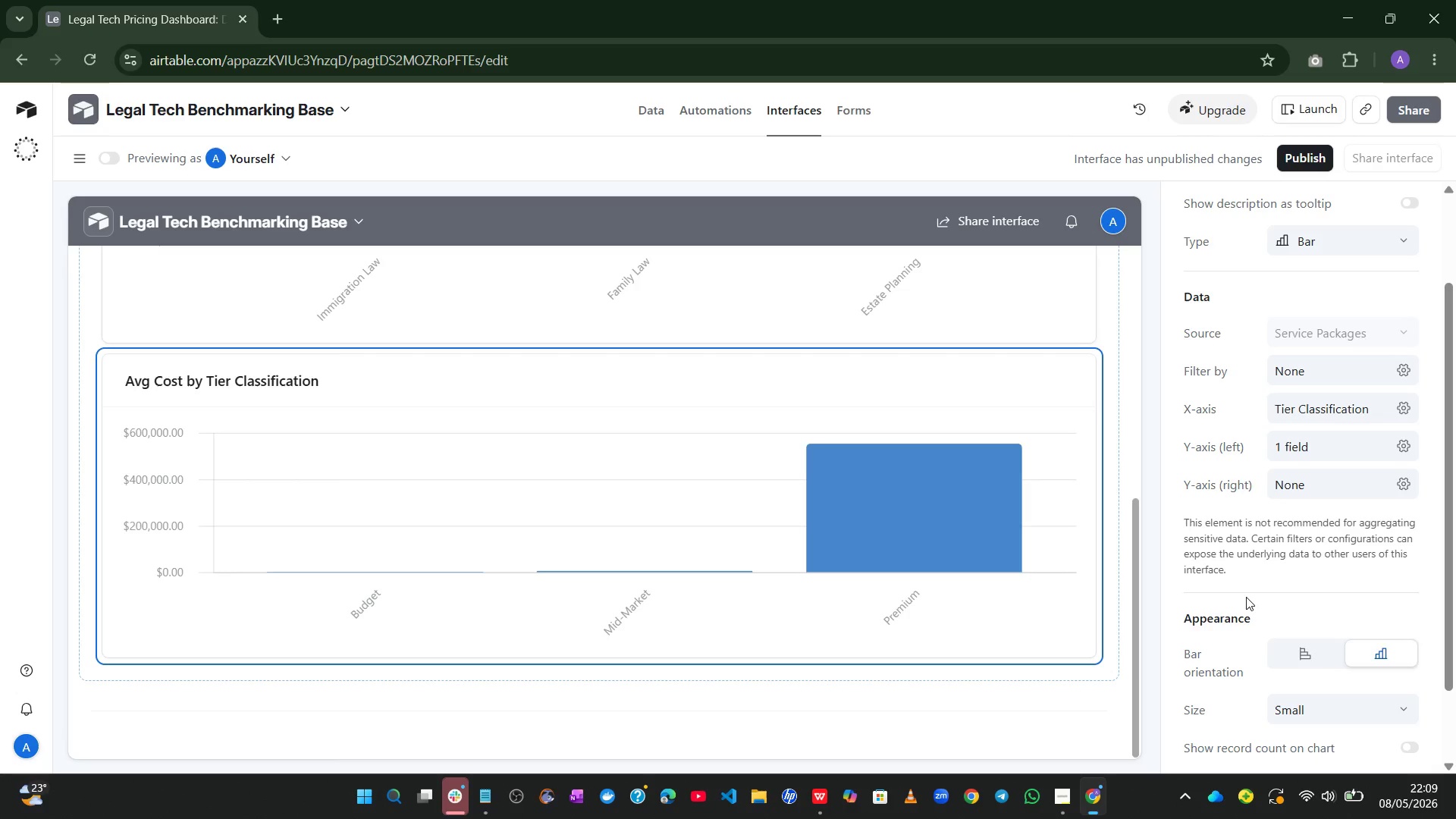 
mouse_move([662, 500])
 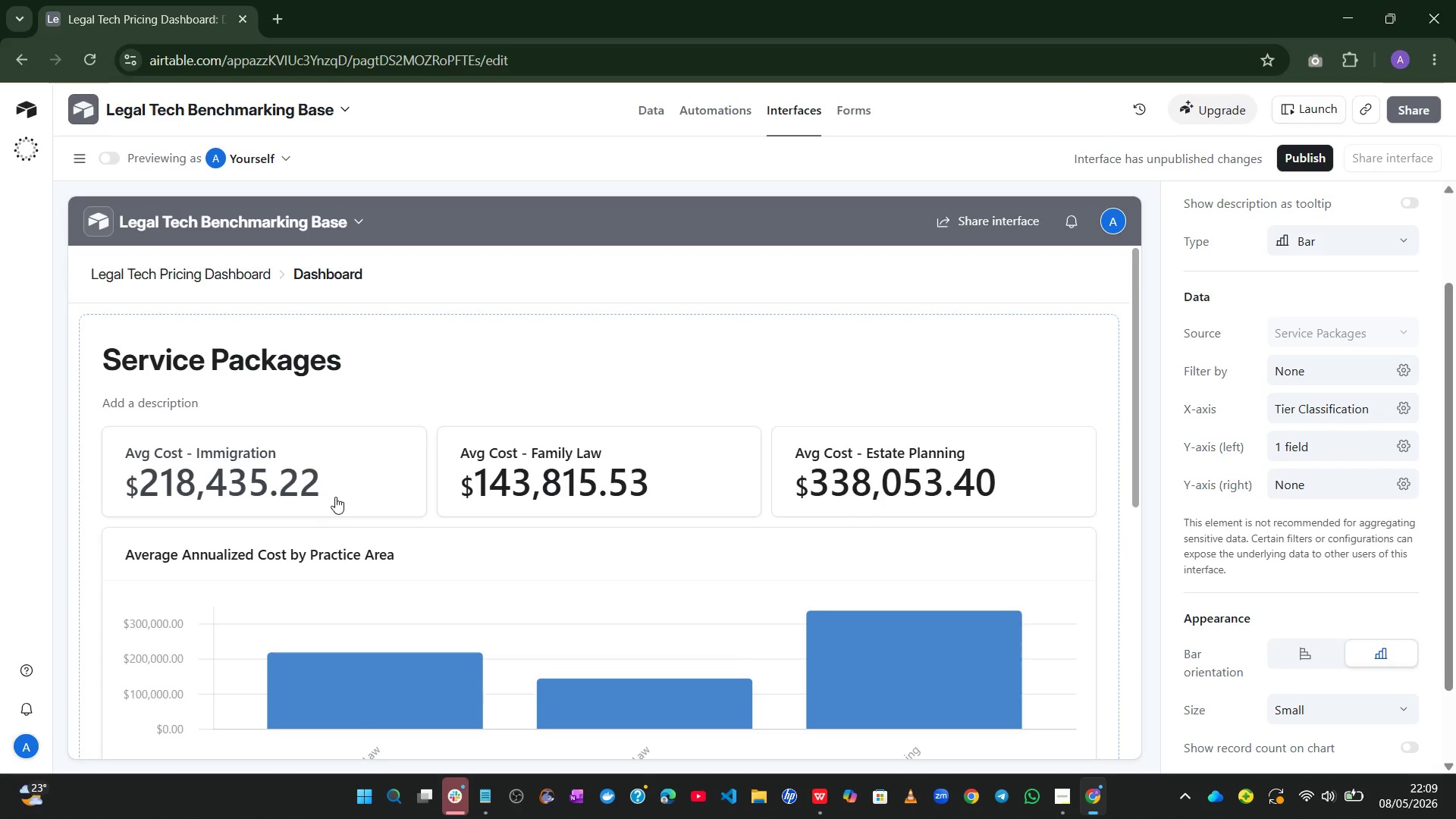 
wait(9.49)
 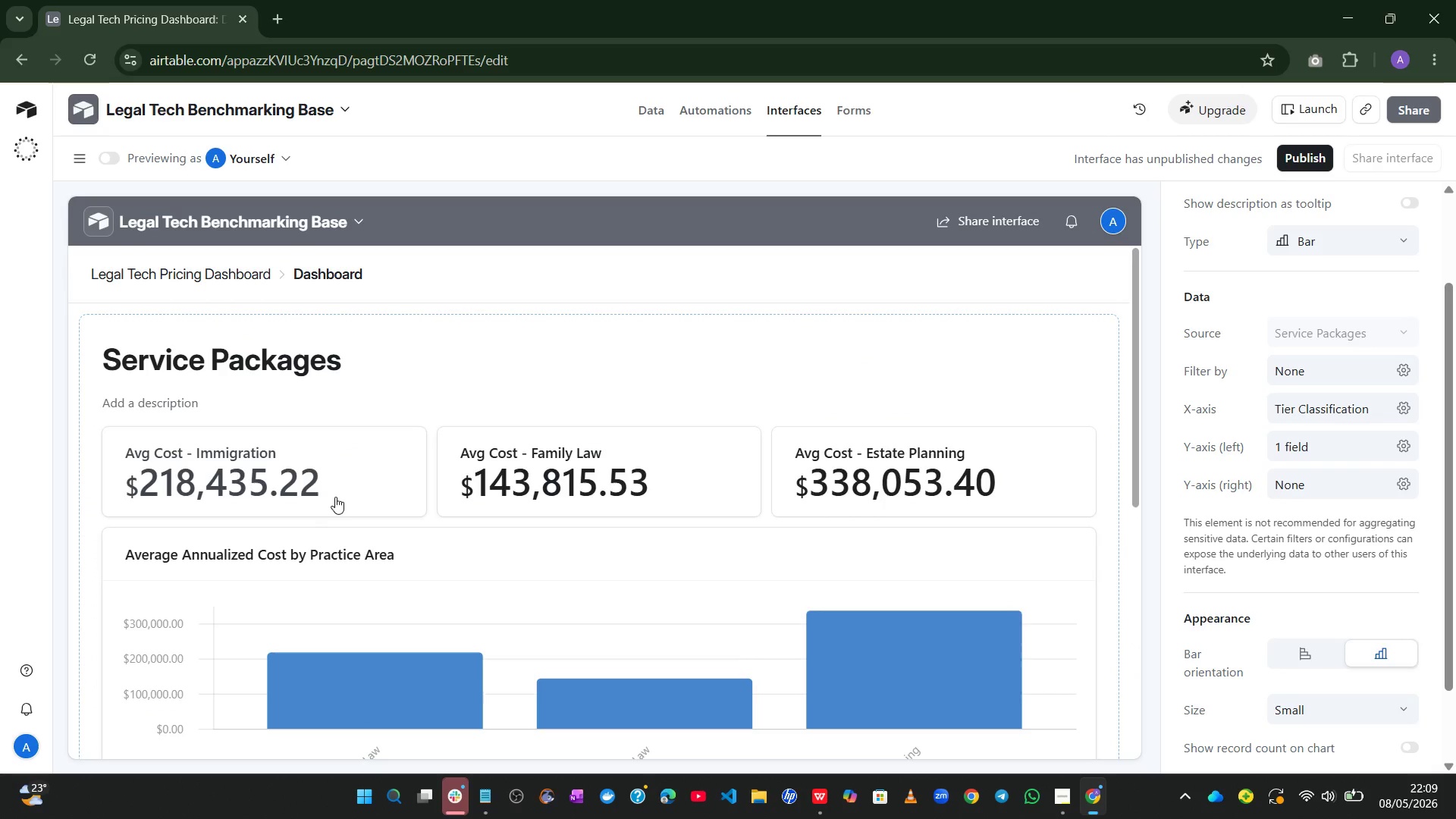 
left_click([346, 221])
 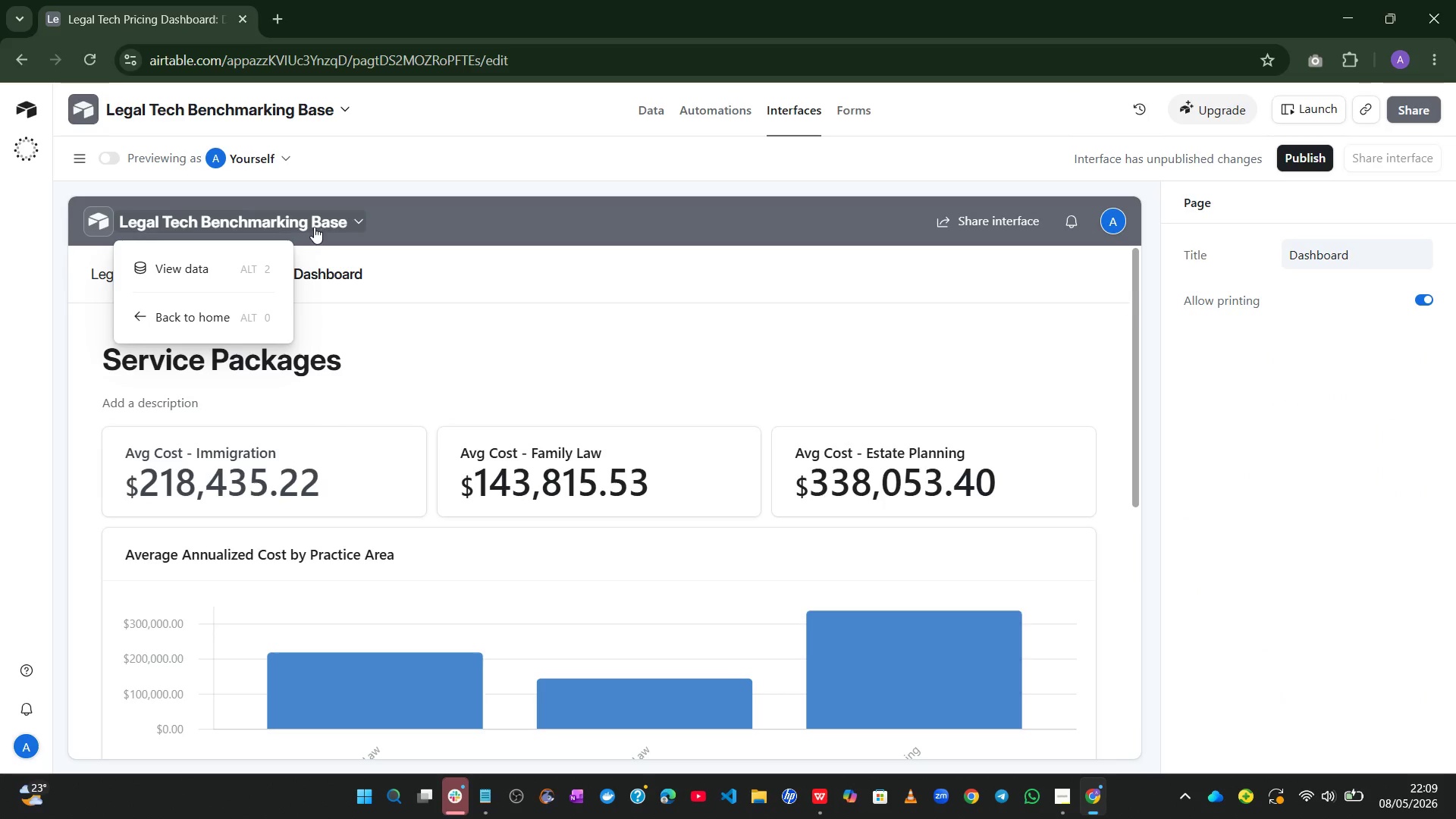 
left_click([306, 225])
 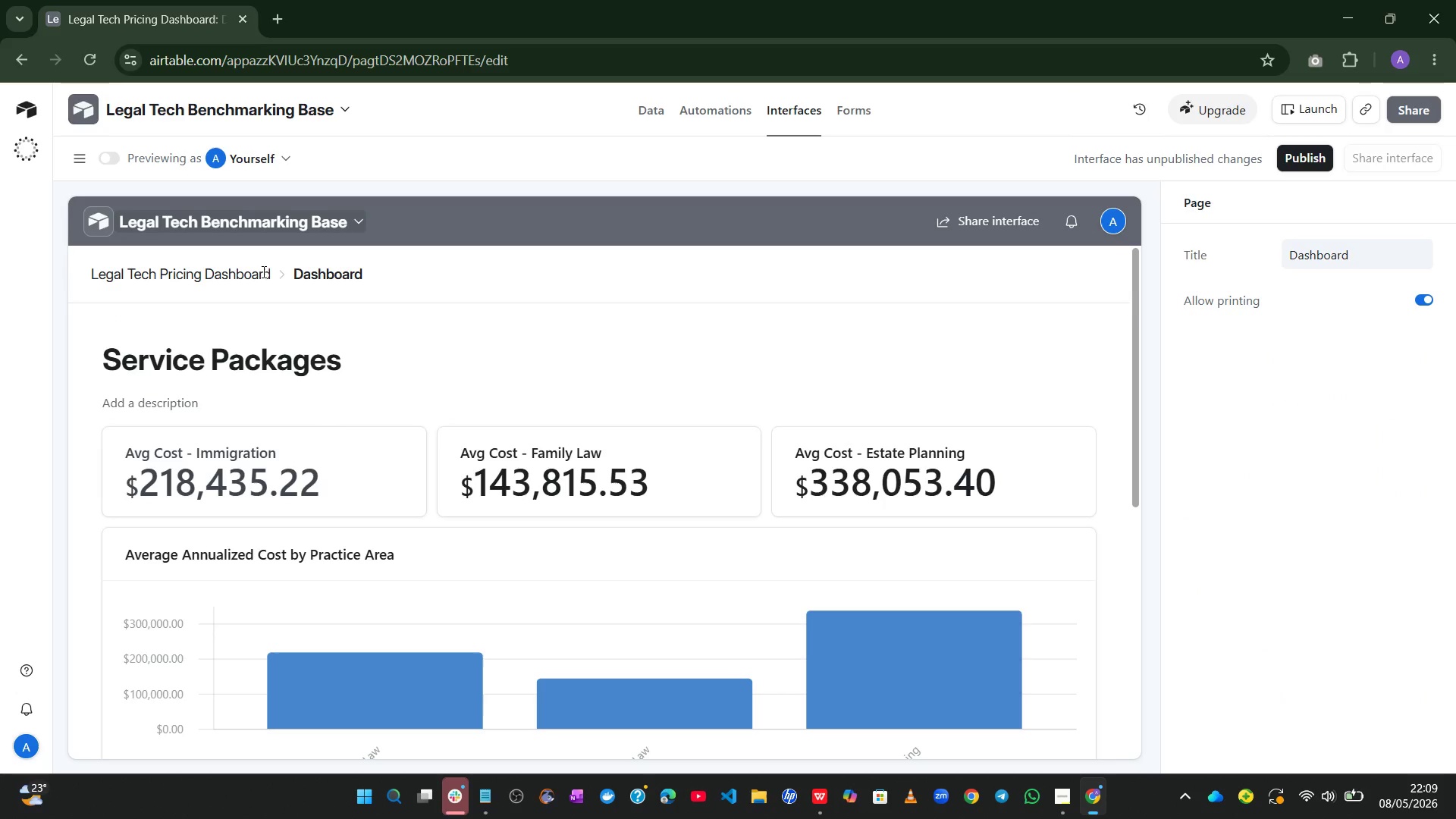 
left_click_drag(start_coordinate=[270, 271], to_coordinate=[64, 293])
 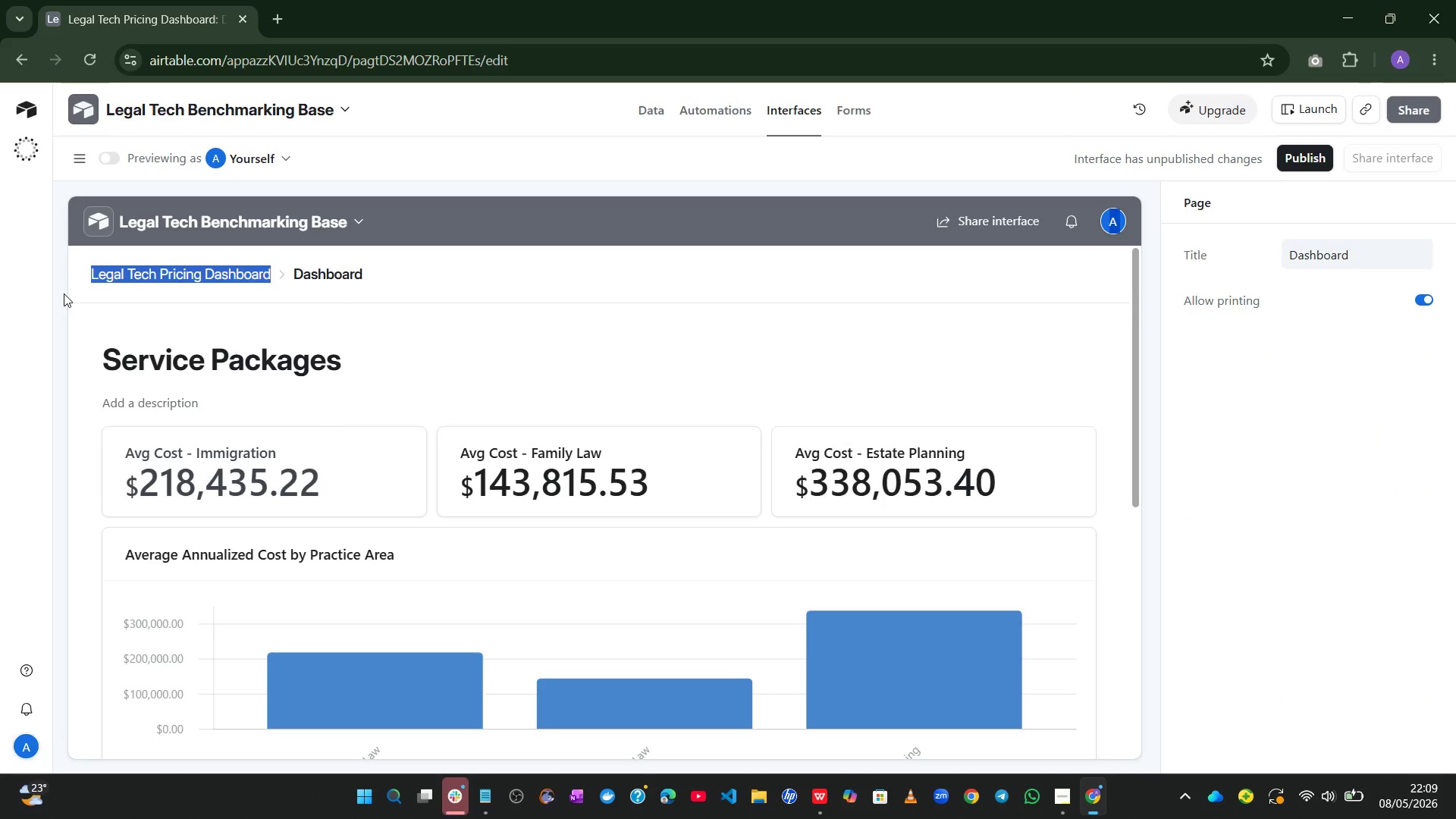 
key(Control+C)
 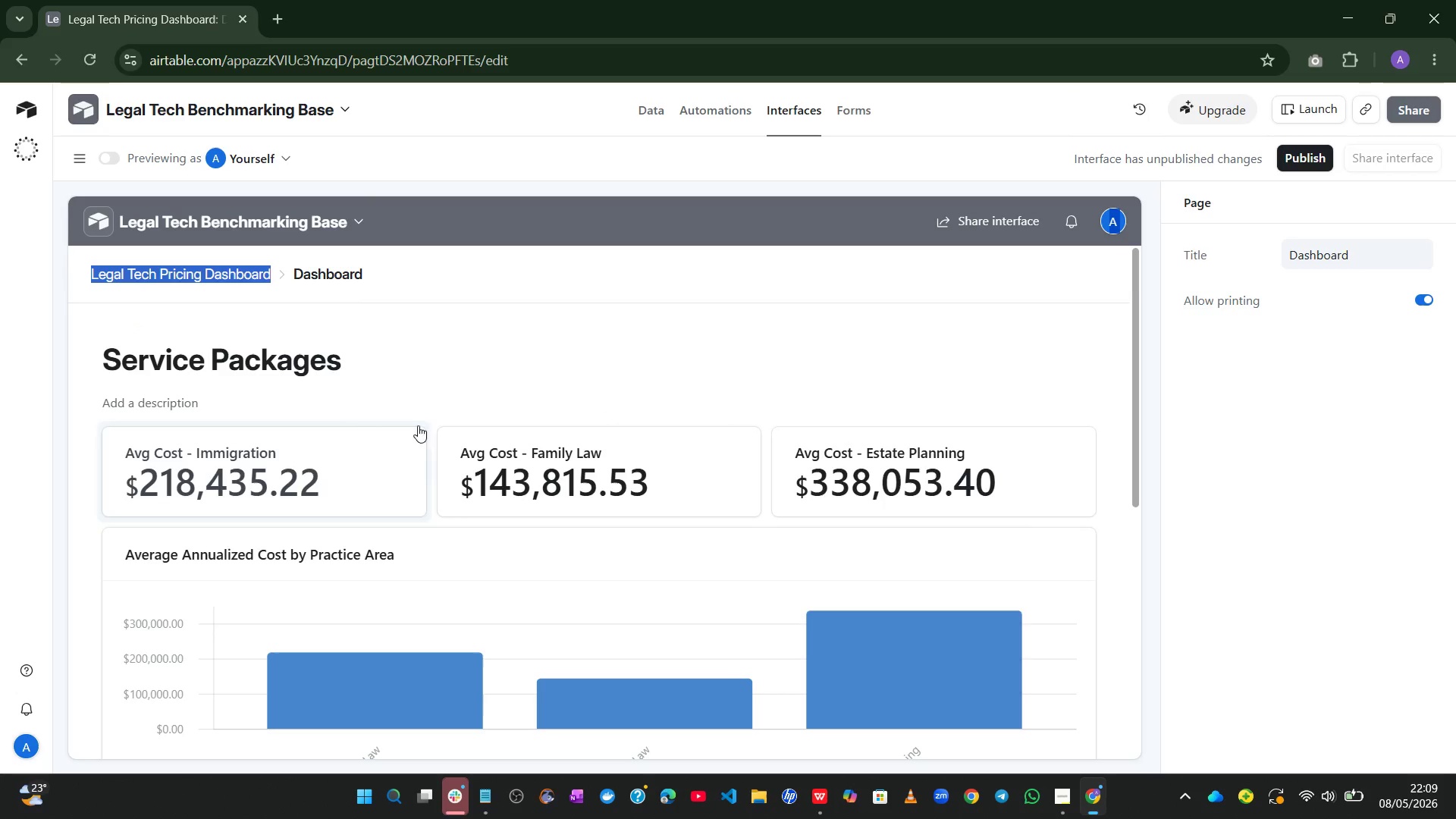 
left_click([340, 359])
 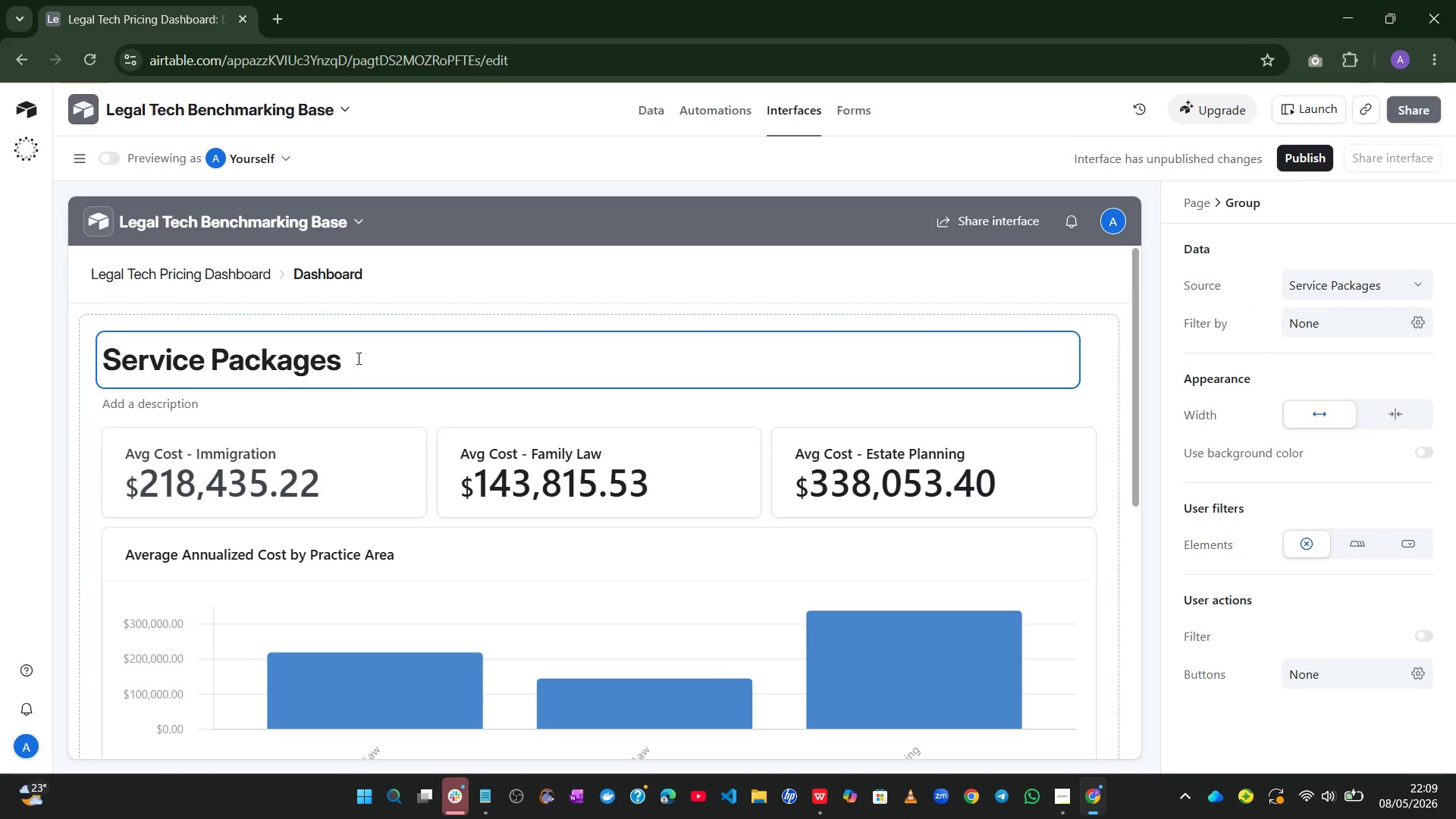 
left_click_drag(start_coordinate=[357, 358], to_coordinate=[37, 353])
 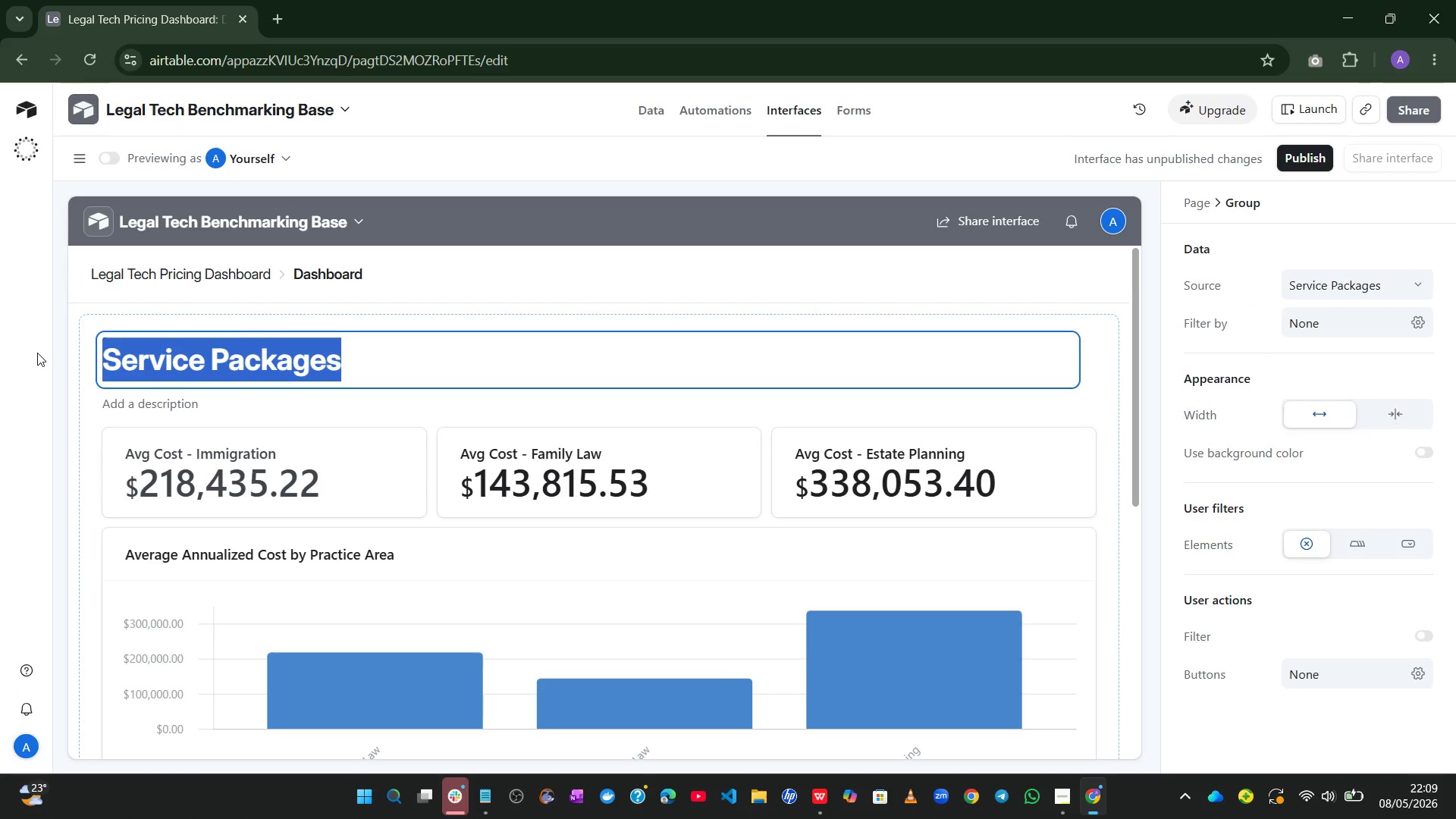 
key(Control+V)
 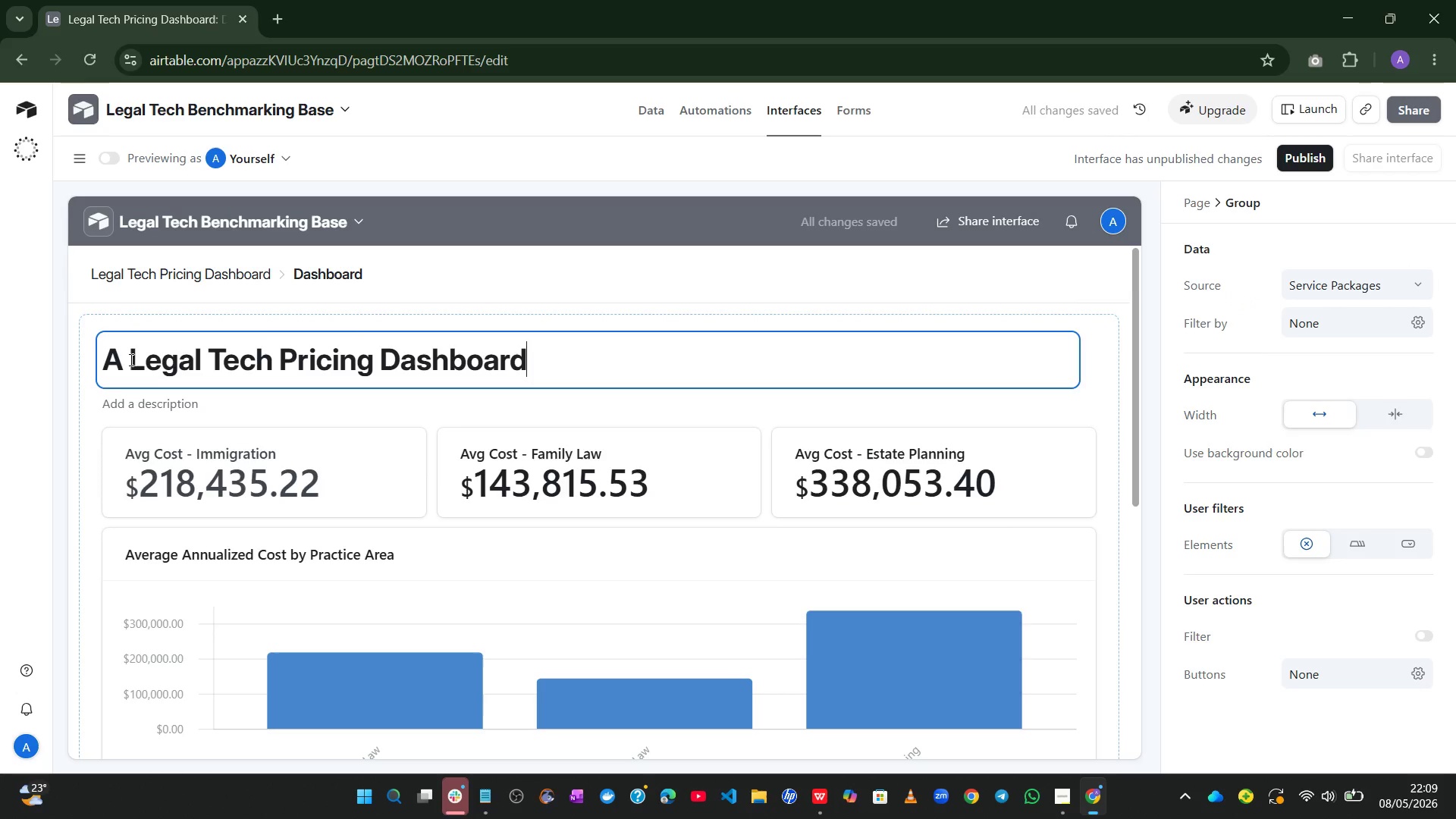 
left_click_drag(start_coordinate=[130, 359], to_coordinate=[70, 366])
 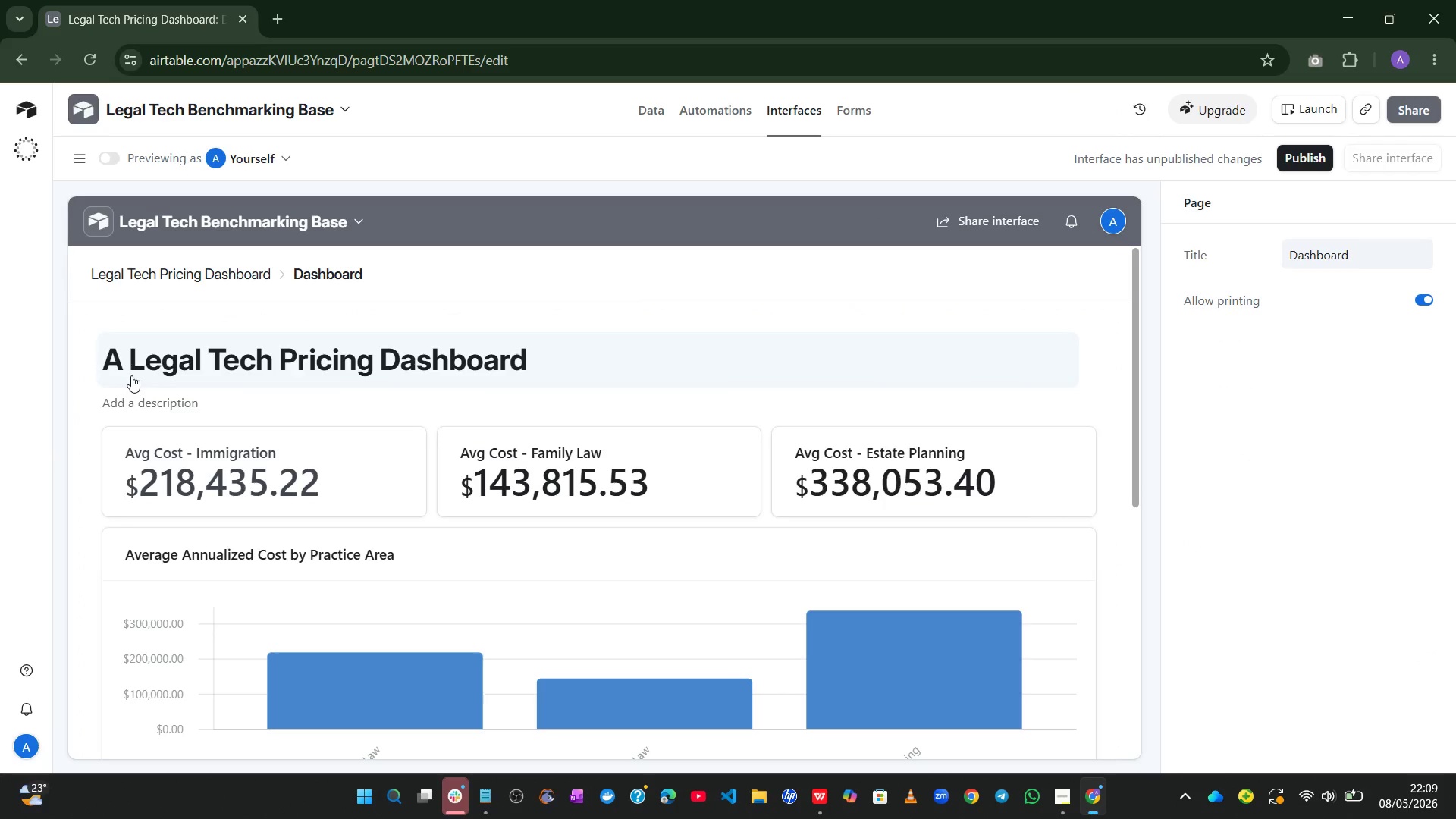 
left_click([127, 358])
 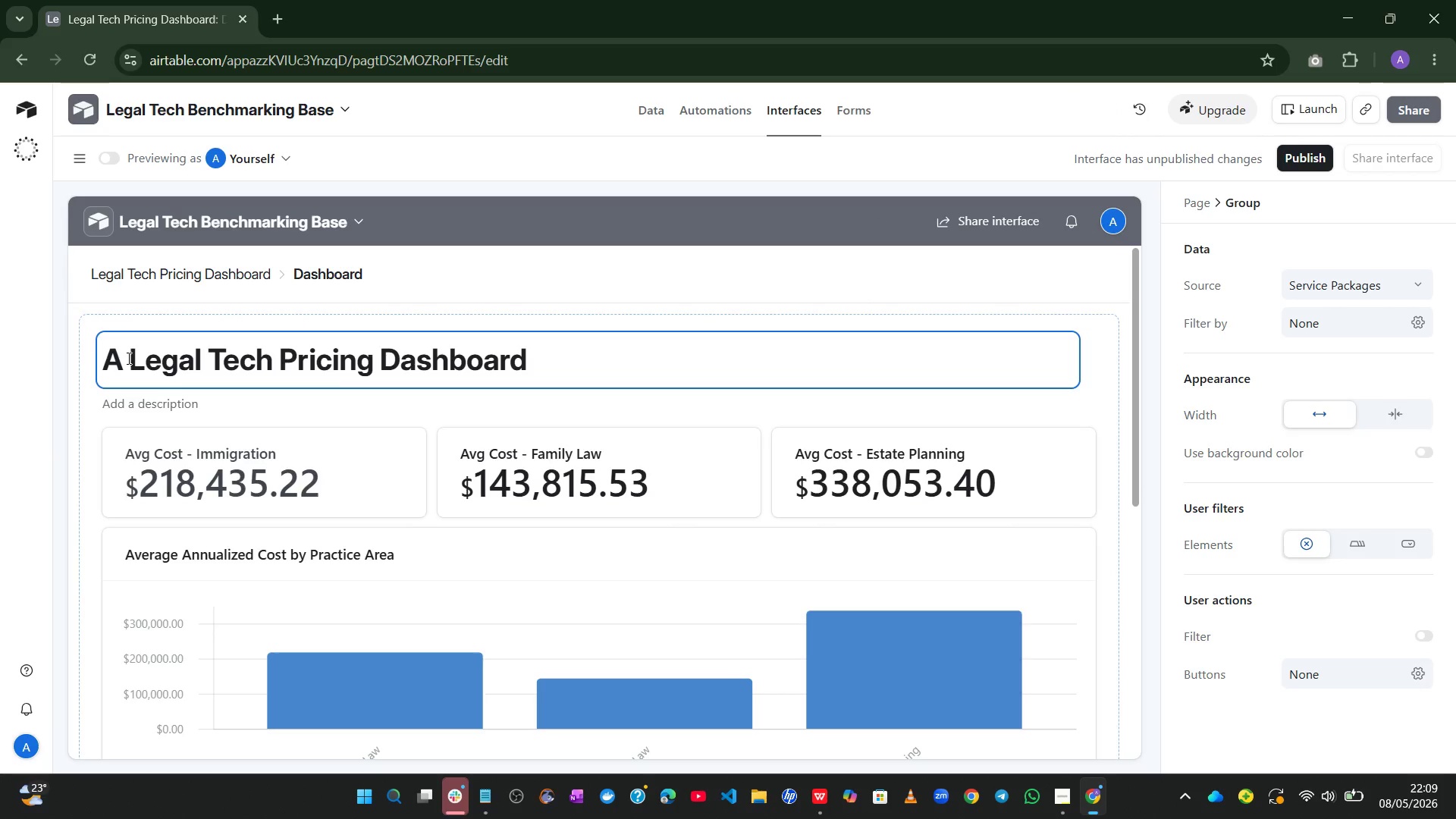 
left_click_drag(start_coordinate=[127, 358], to_coordinate=[104, 359])
 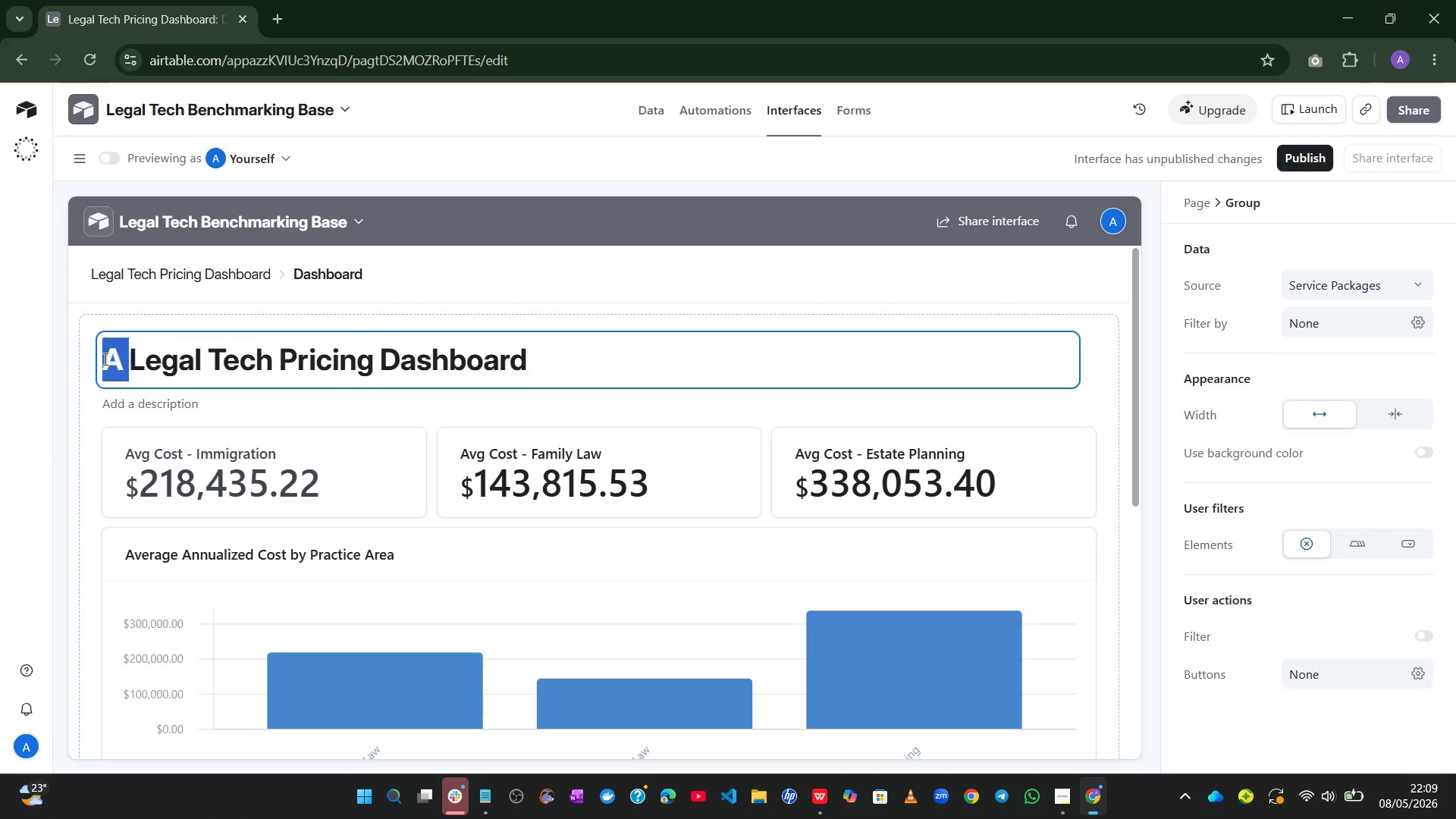 
key(Backspace)
 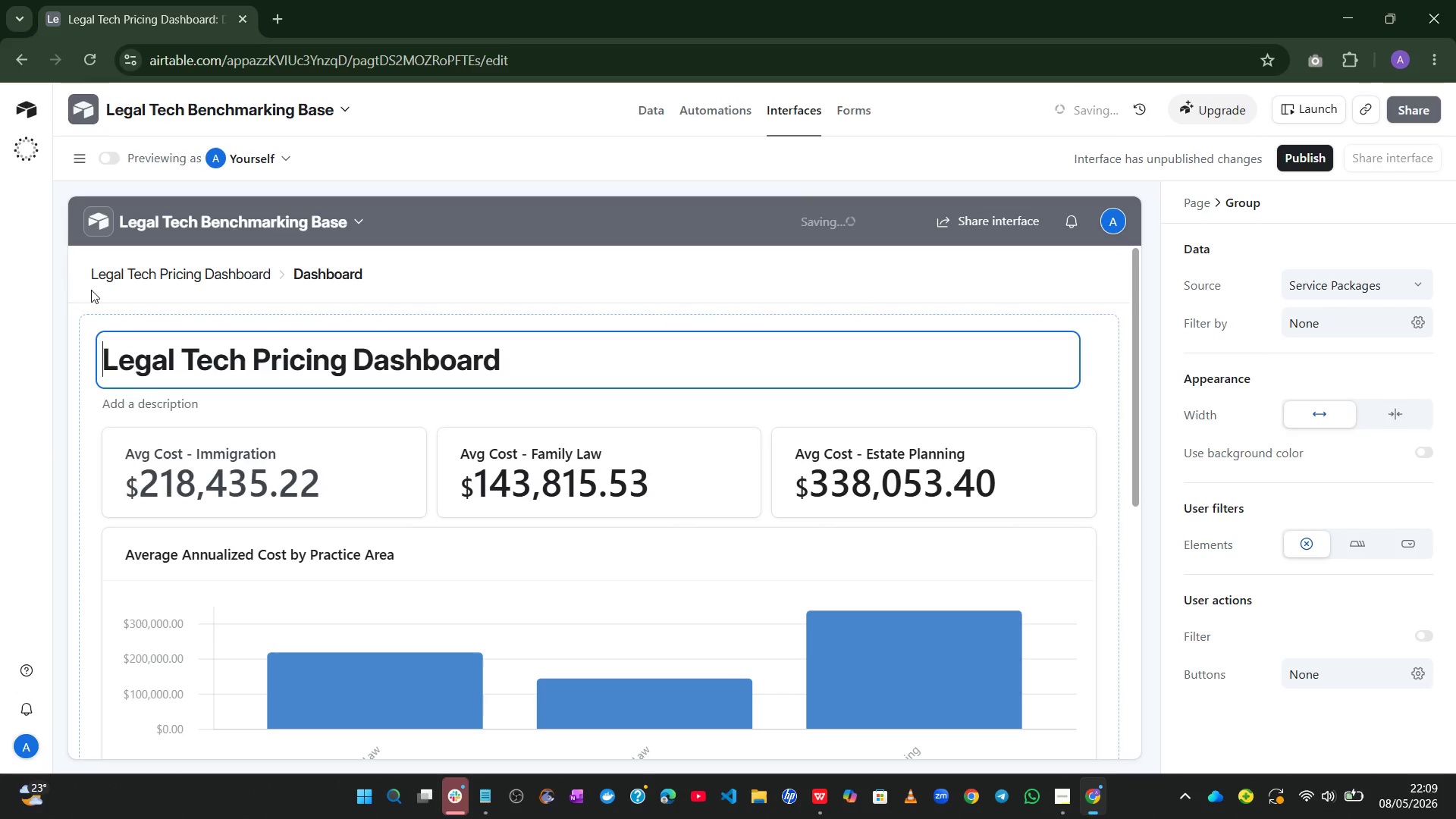 
left_click([80, 289])
 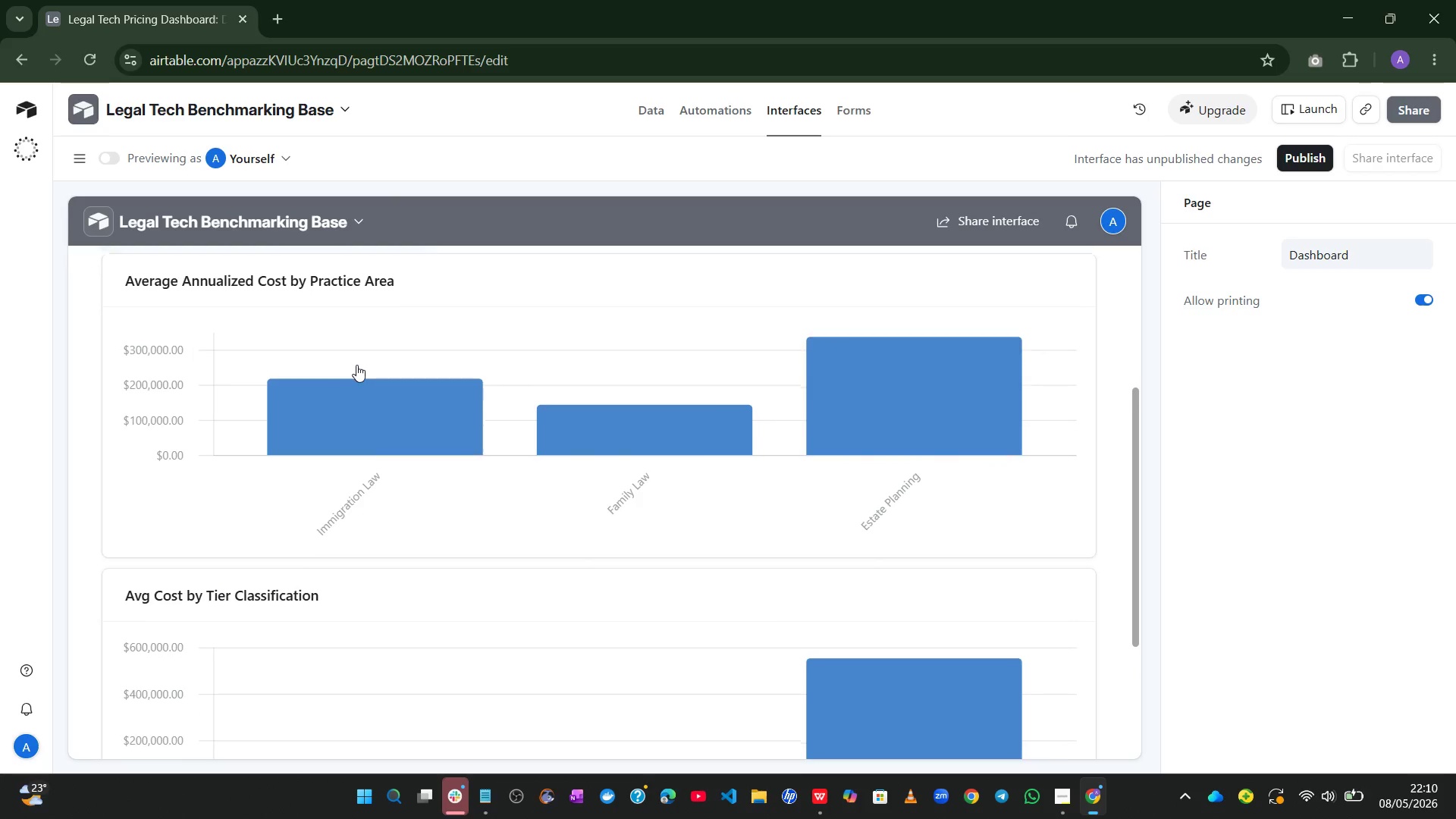 
wait(21.58)
 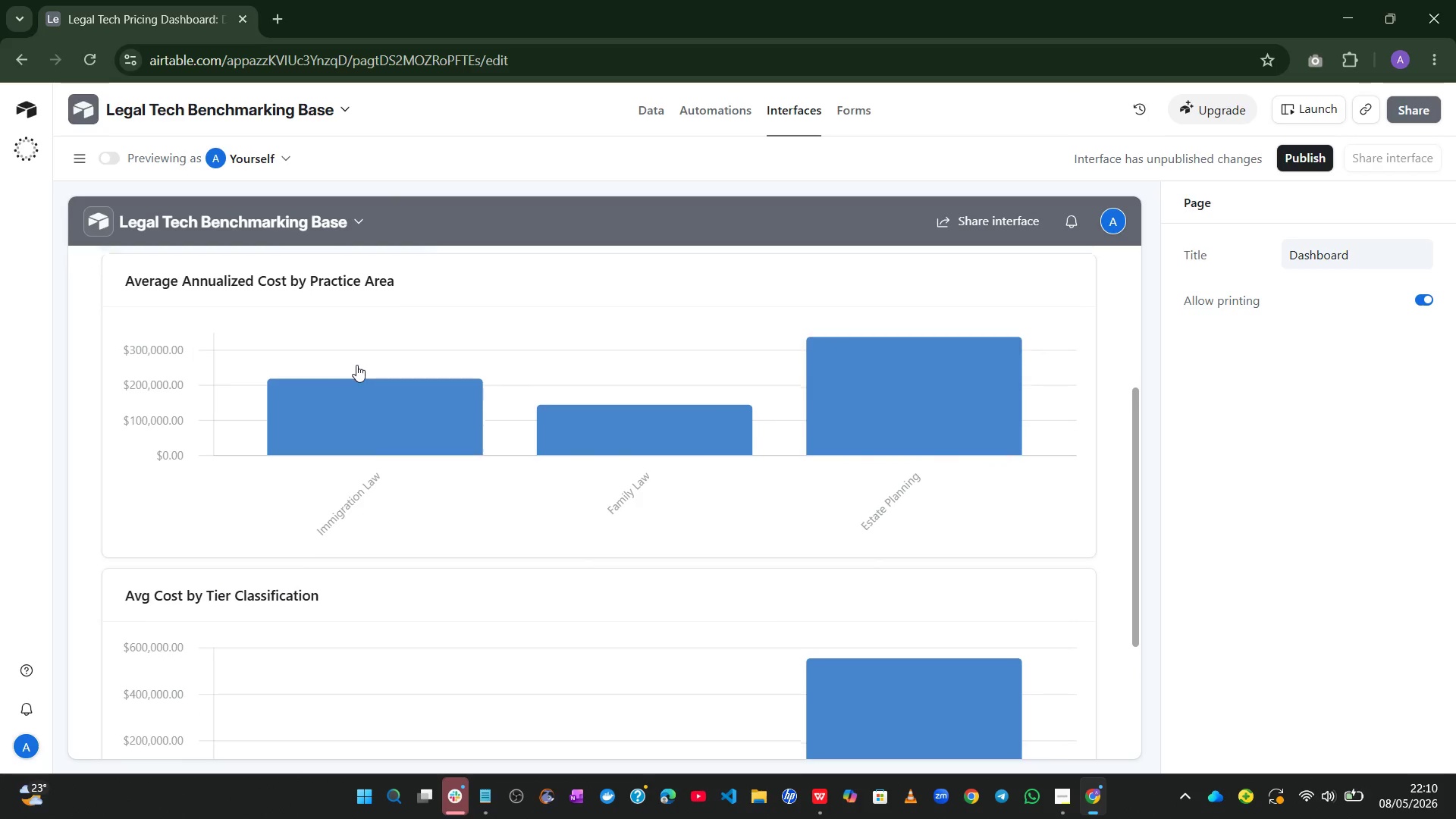 
left_click([108, 162])